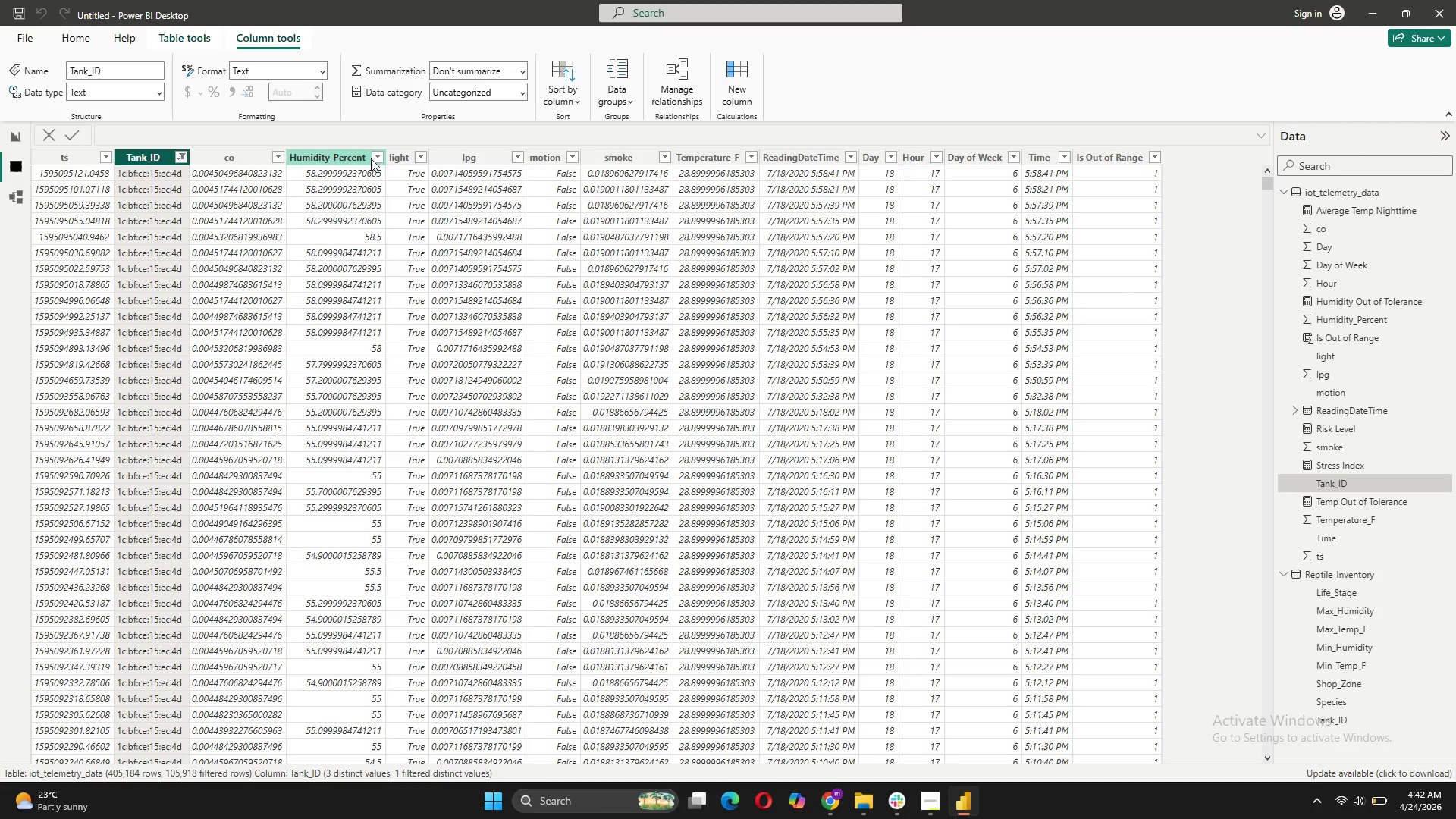 
left_click([378, 155])
 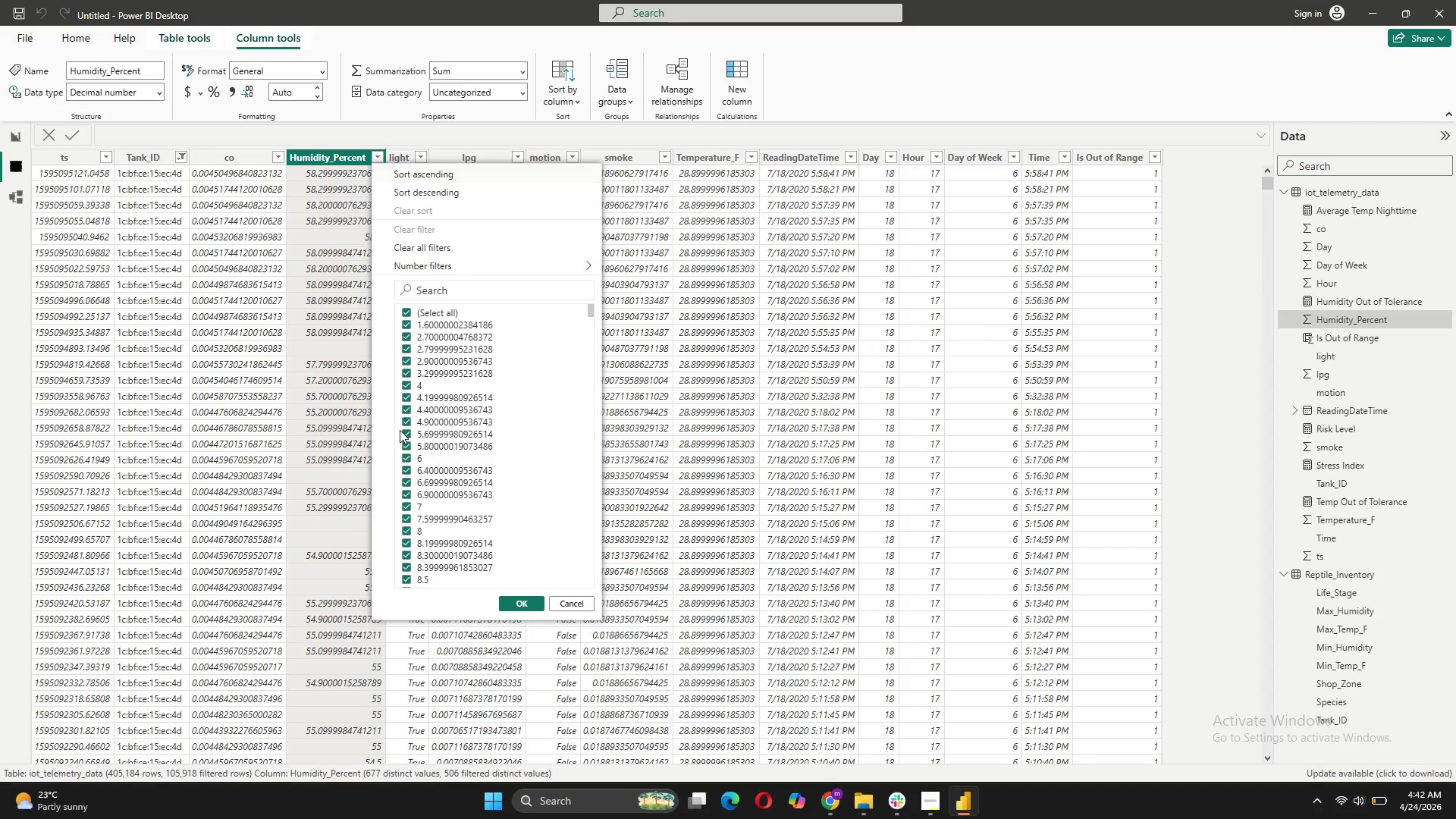 
scroll: coordinate [403, 460], scroll_direction: down, amount: 86.0
 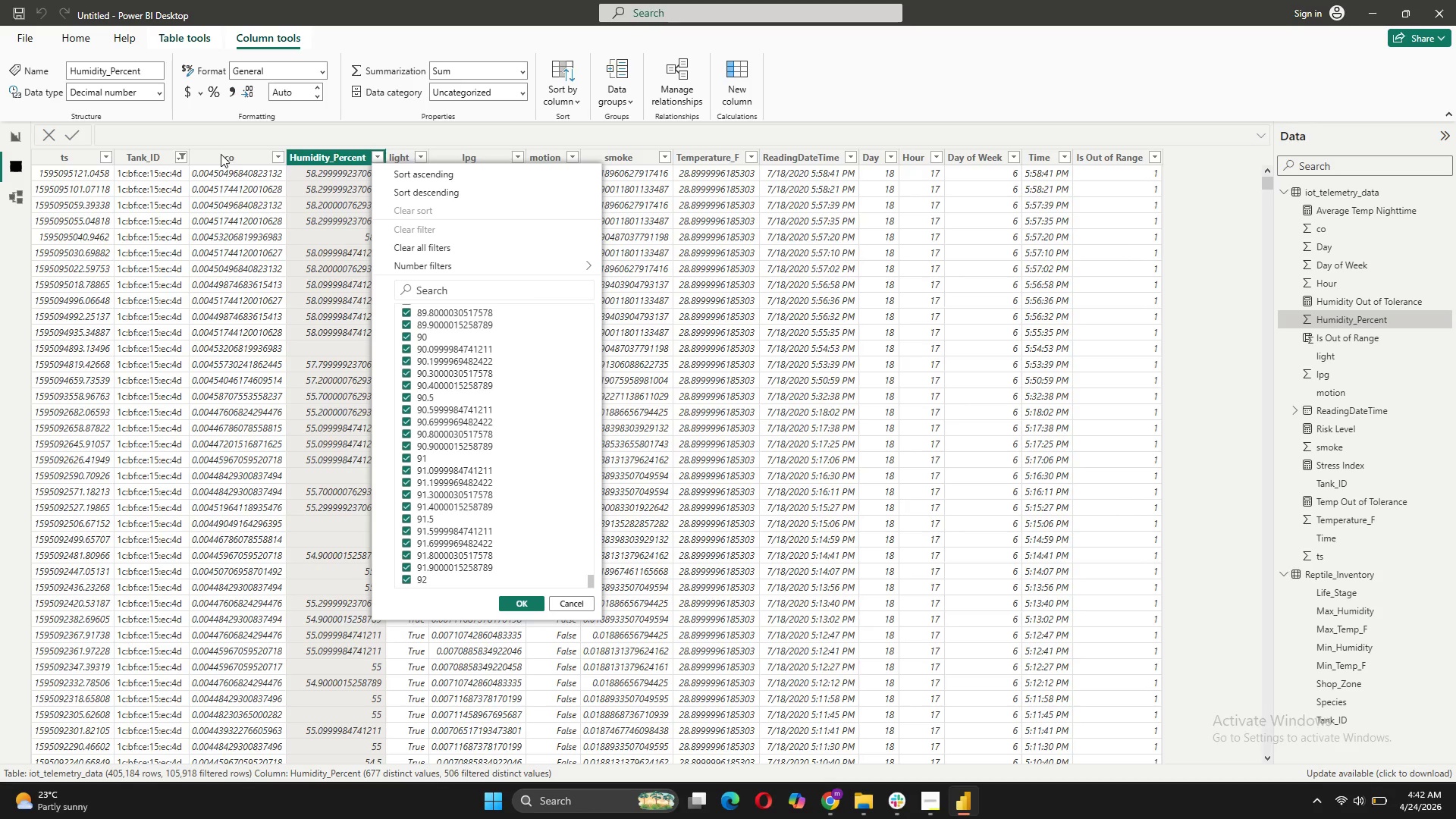 
left_click([178, 160])
 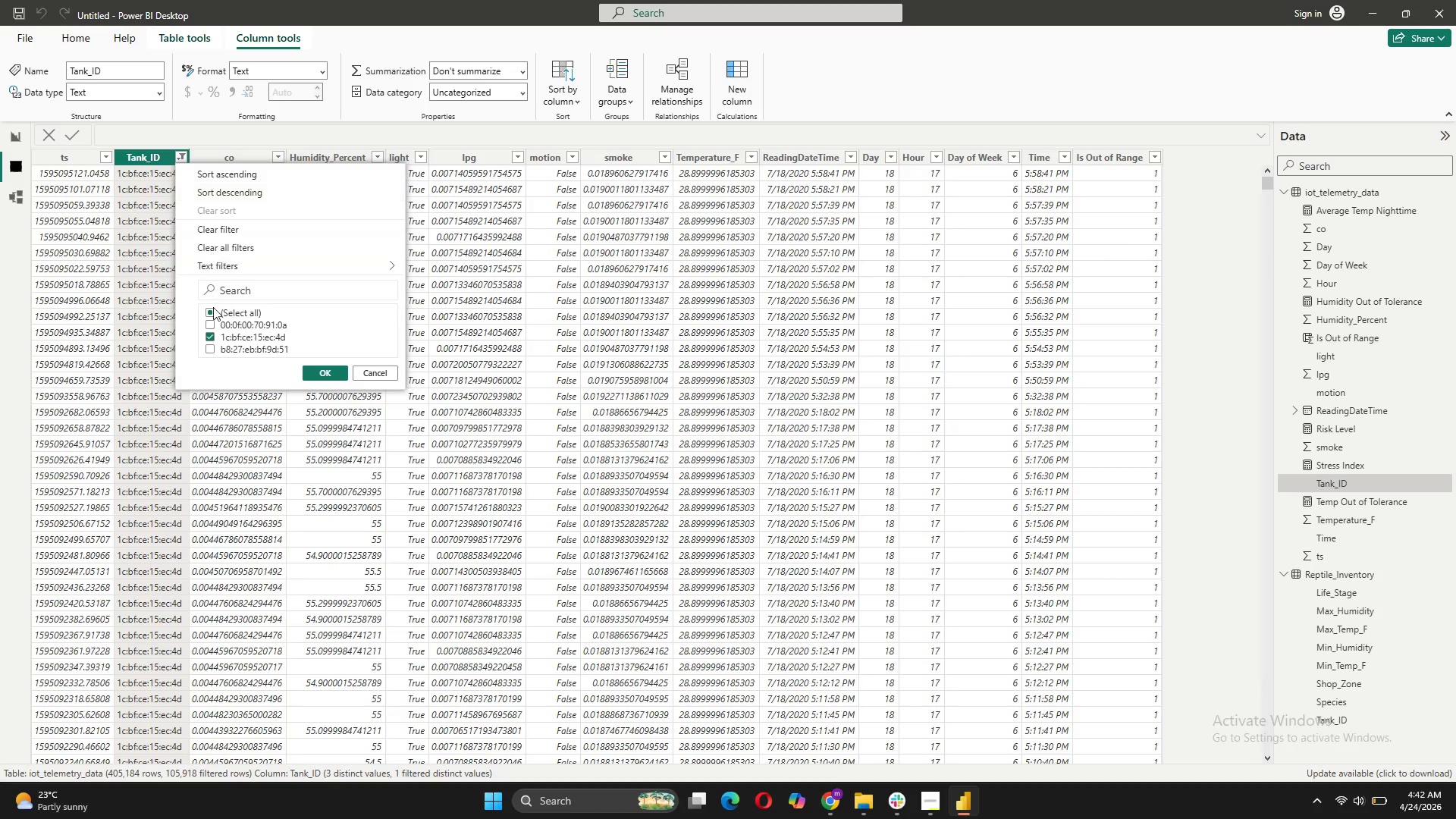 
left_click([210, 322])
 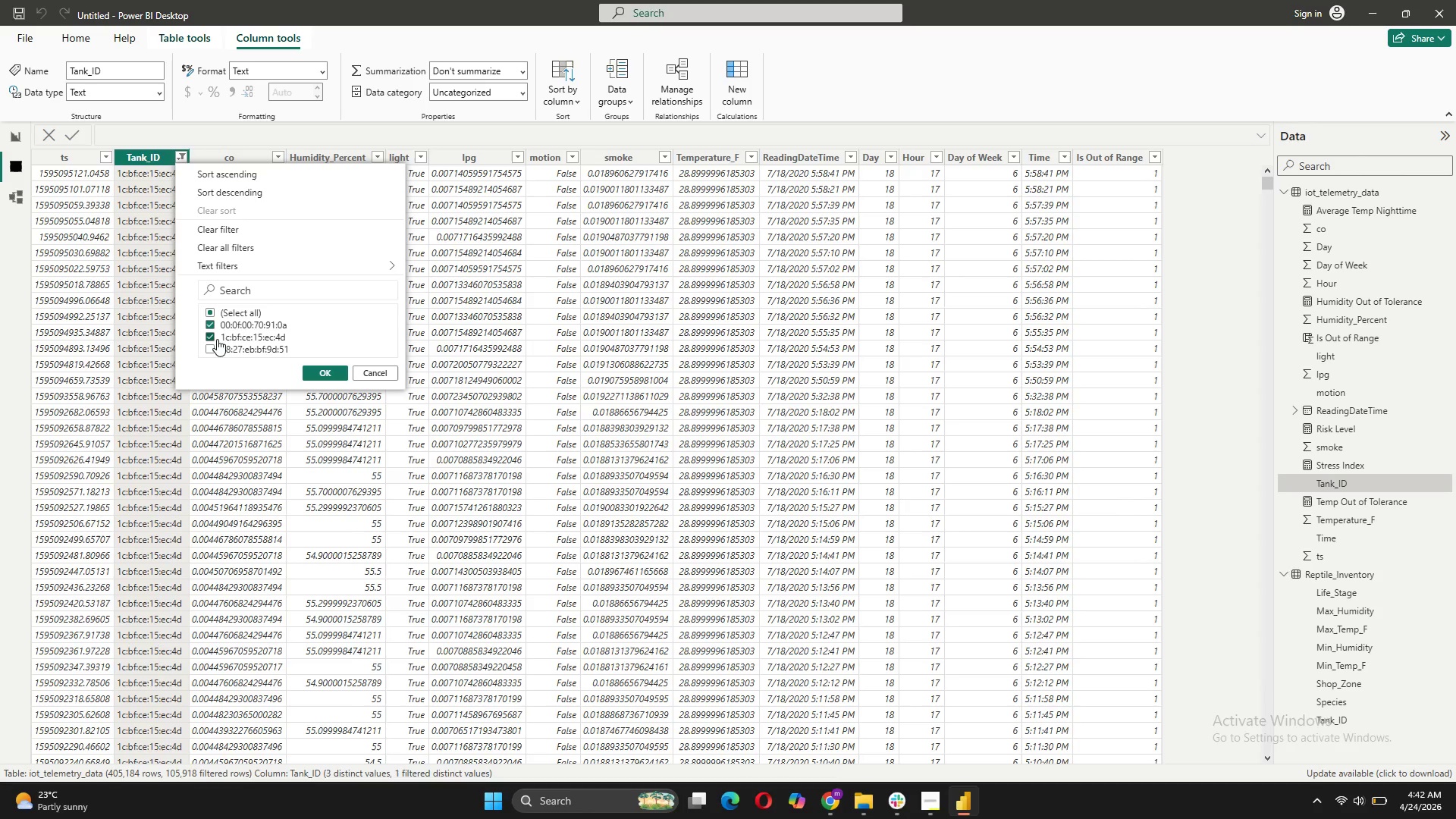 
left_click([216, 333])
 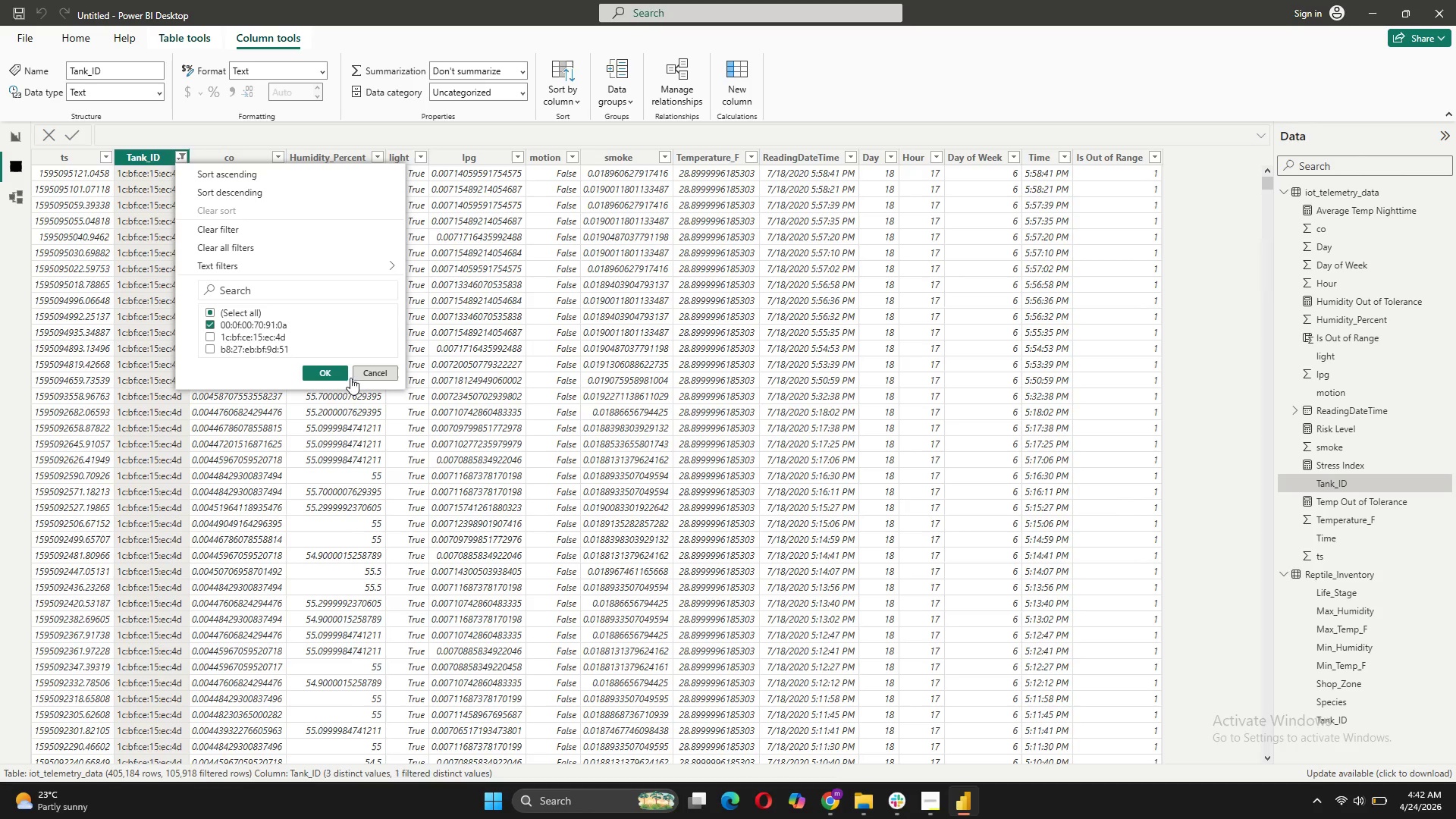 
left_click([326, 371])
 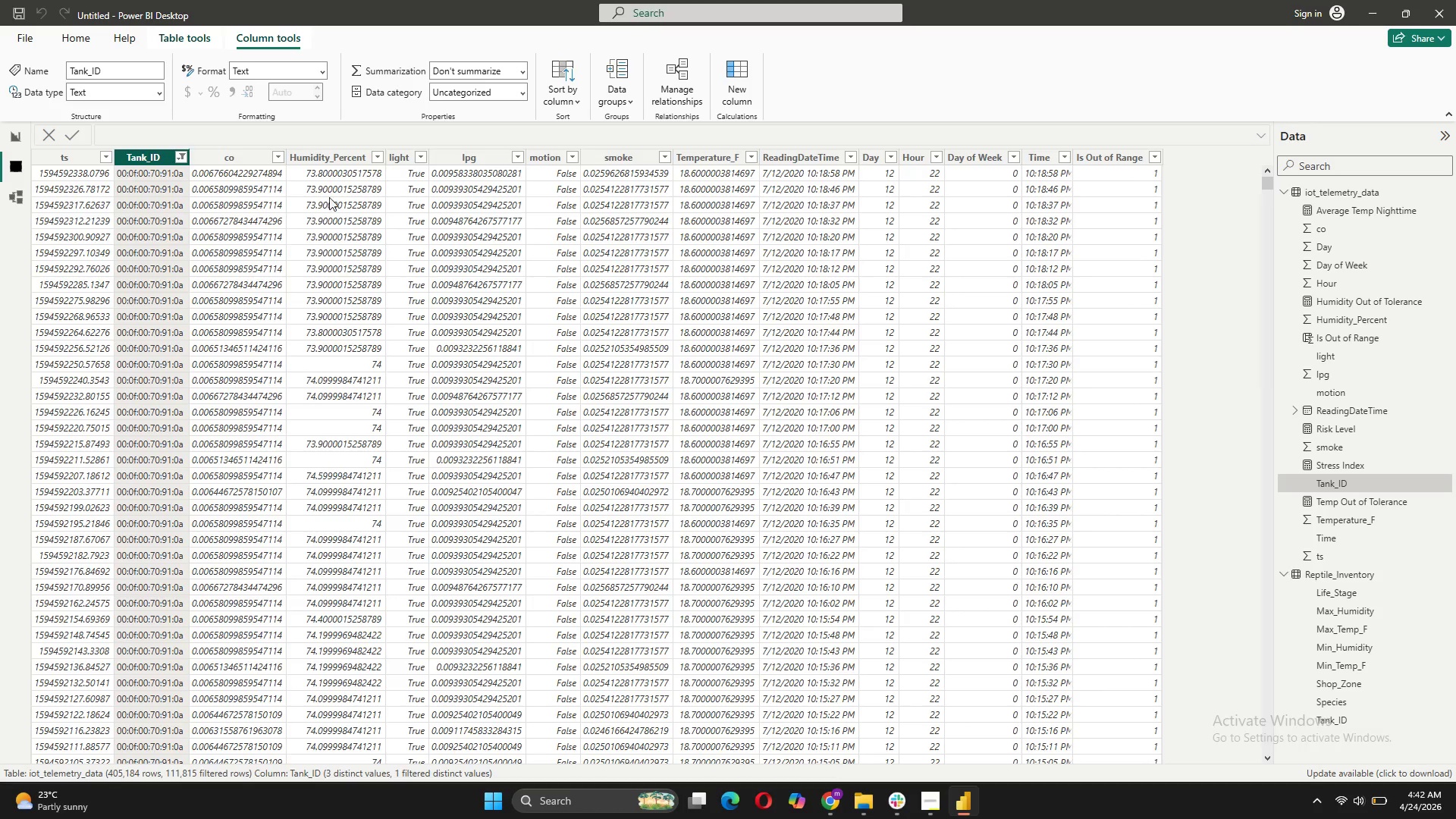 
scroll: coordinate [325, 188], scroll_direction: down, amount: 5.0
 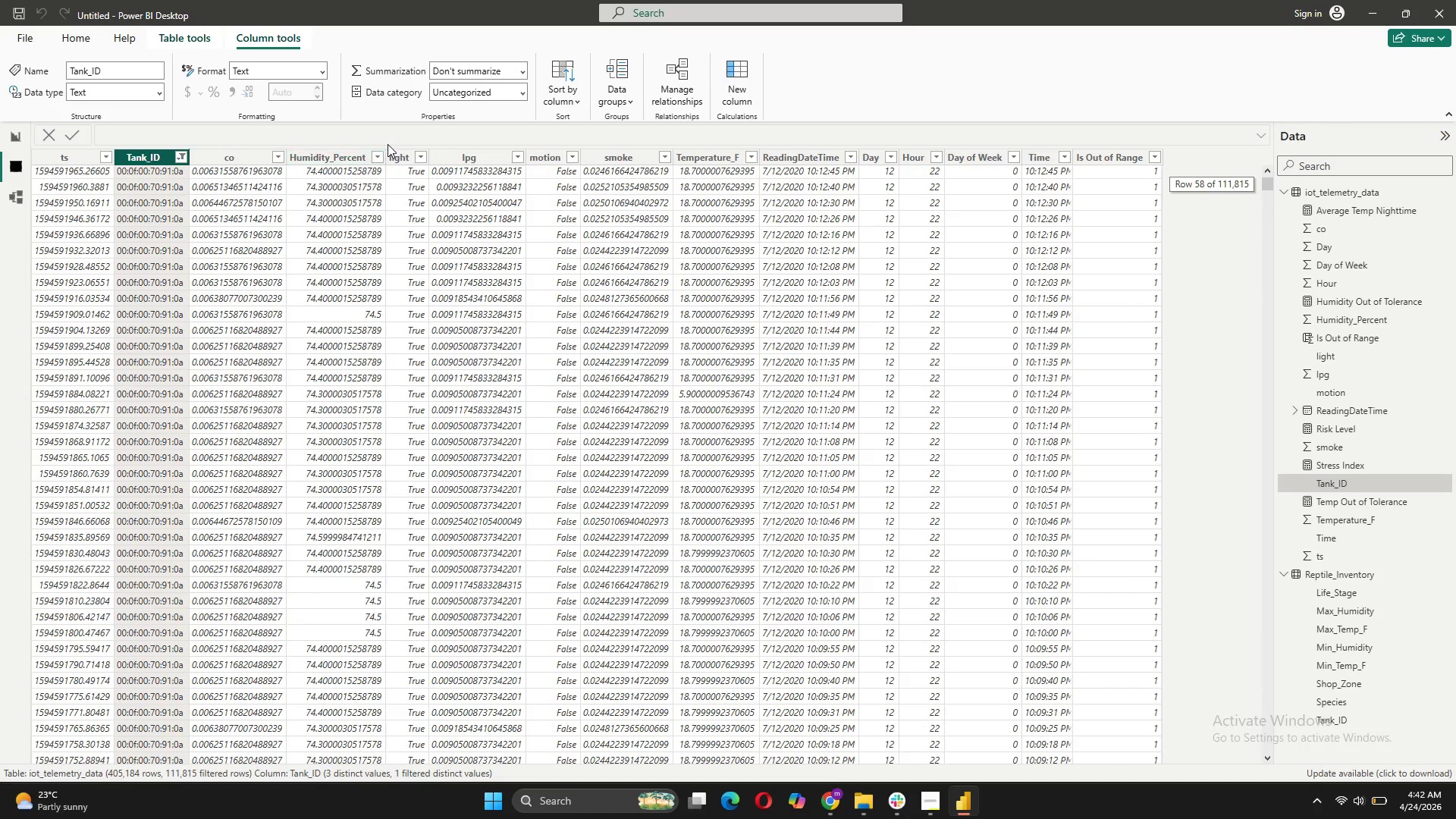 
left_click([376, 157])
 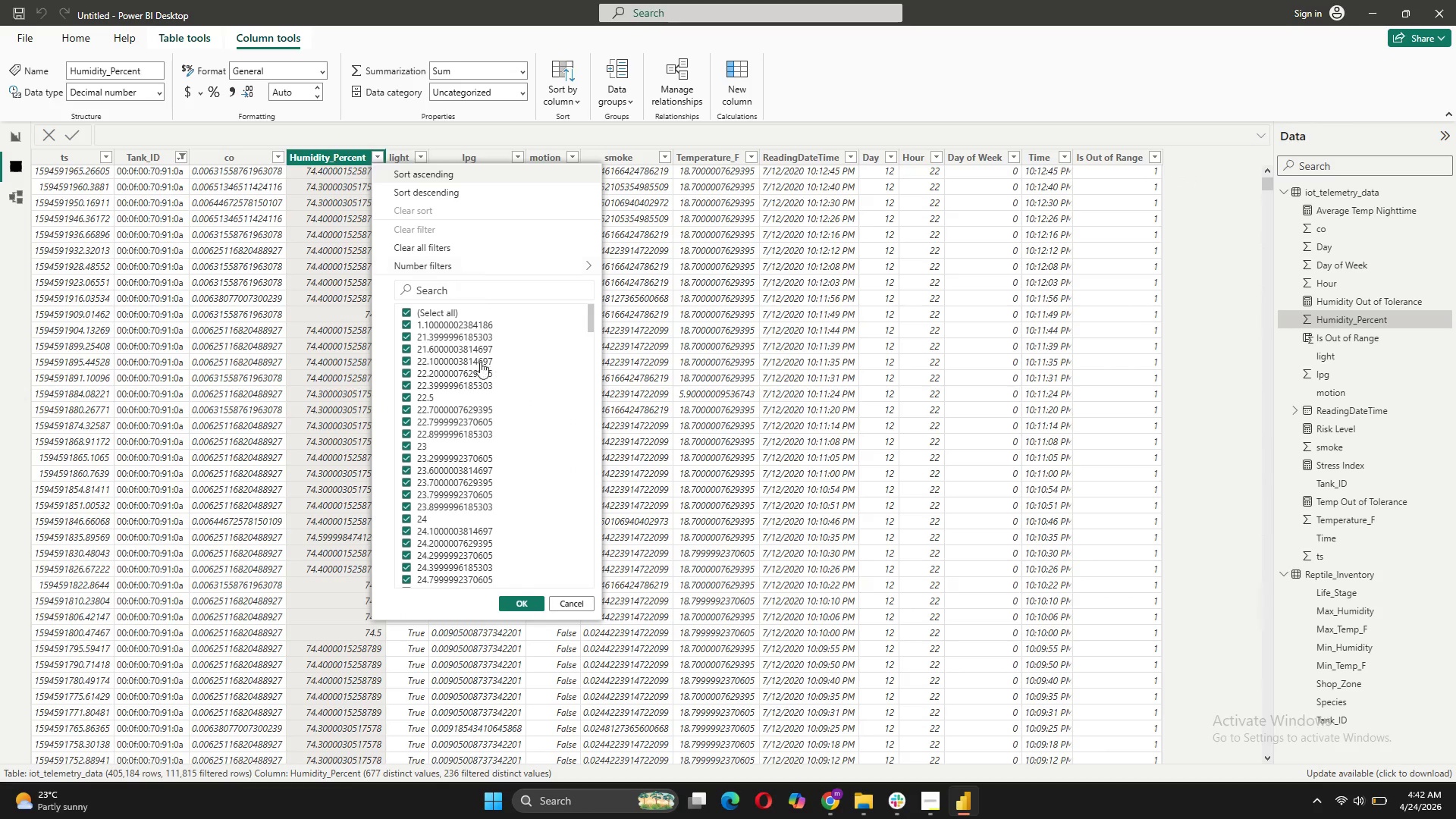 
scroll: coordinate [530, 507], scroll_direction: down, amount: 46.0
 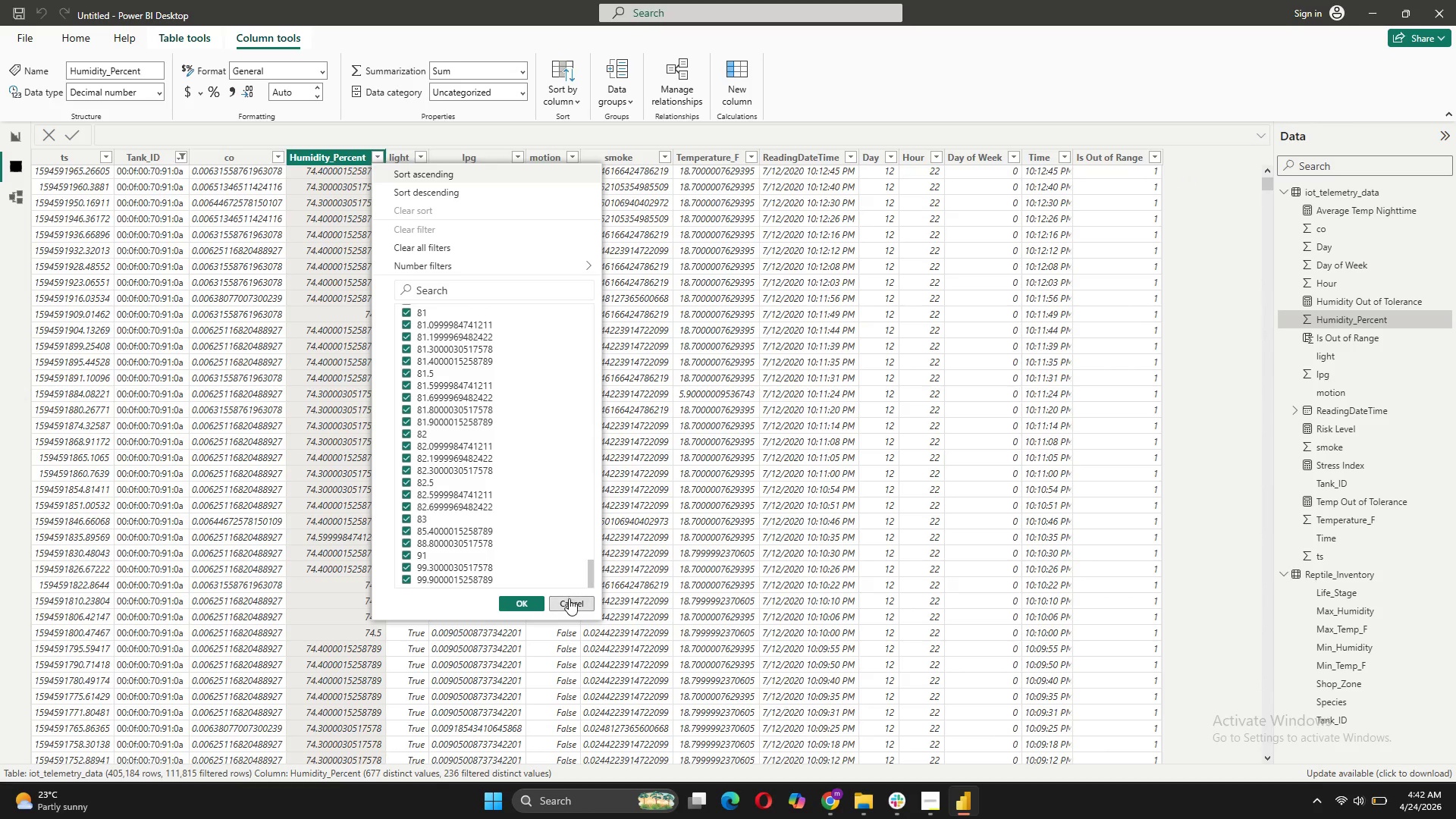 
left_click([569, 598])
 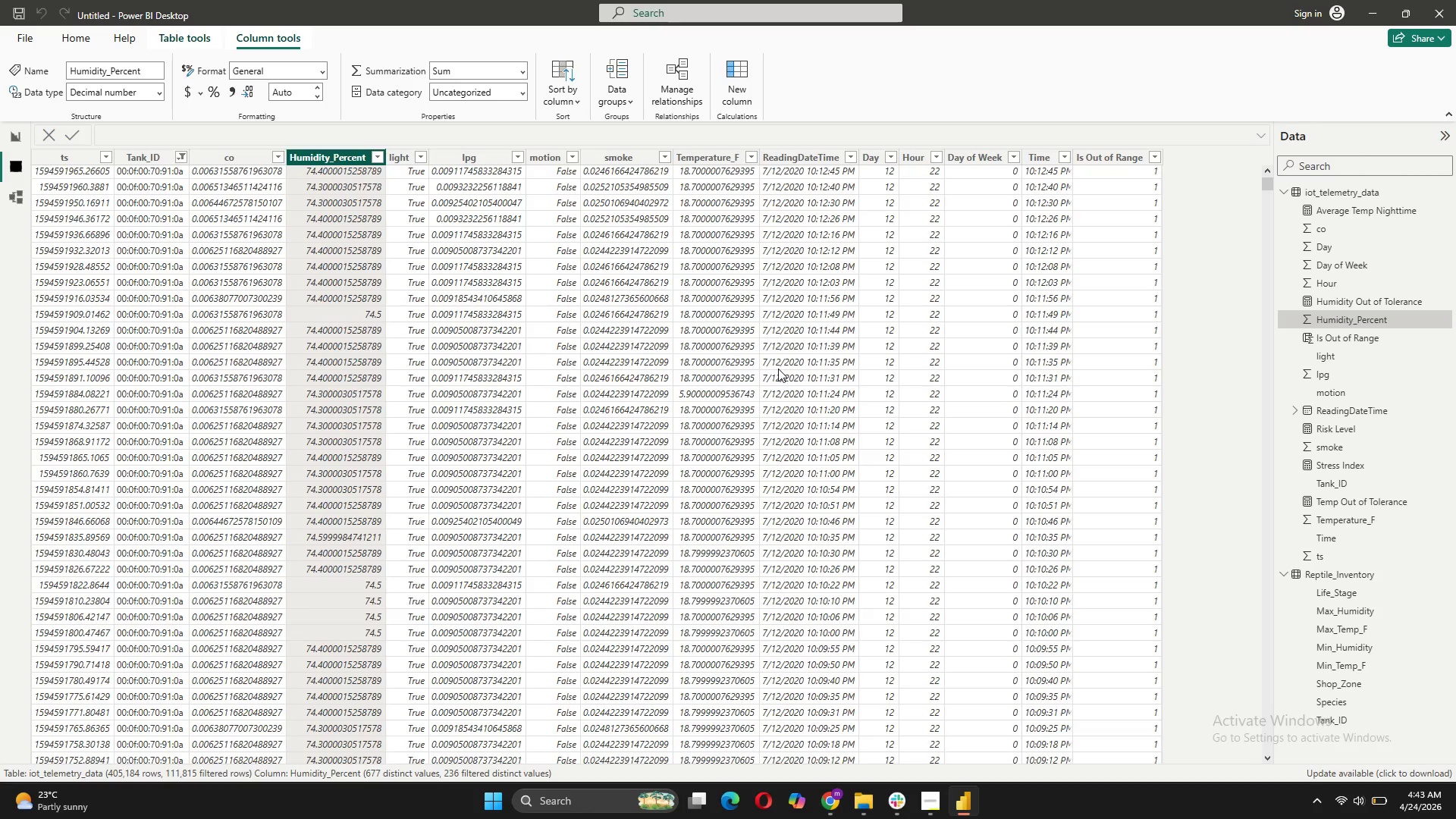 
wait(17.12)
 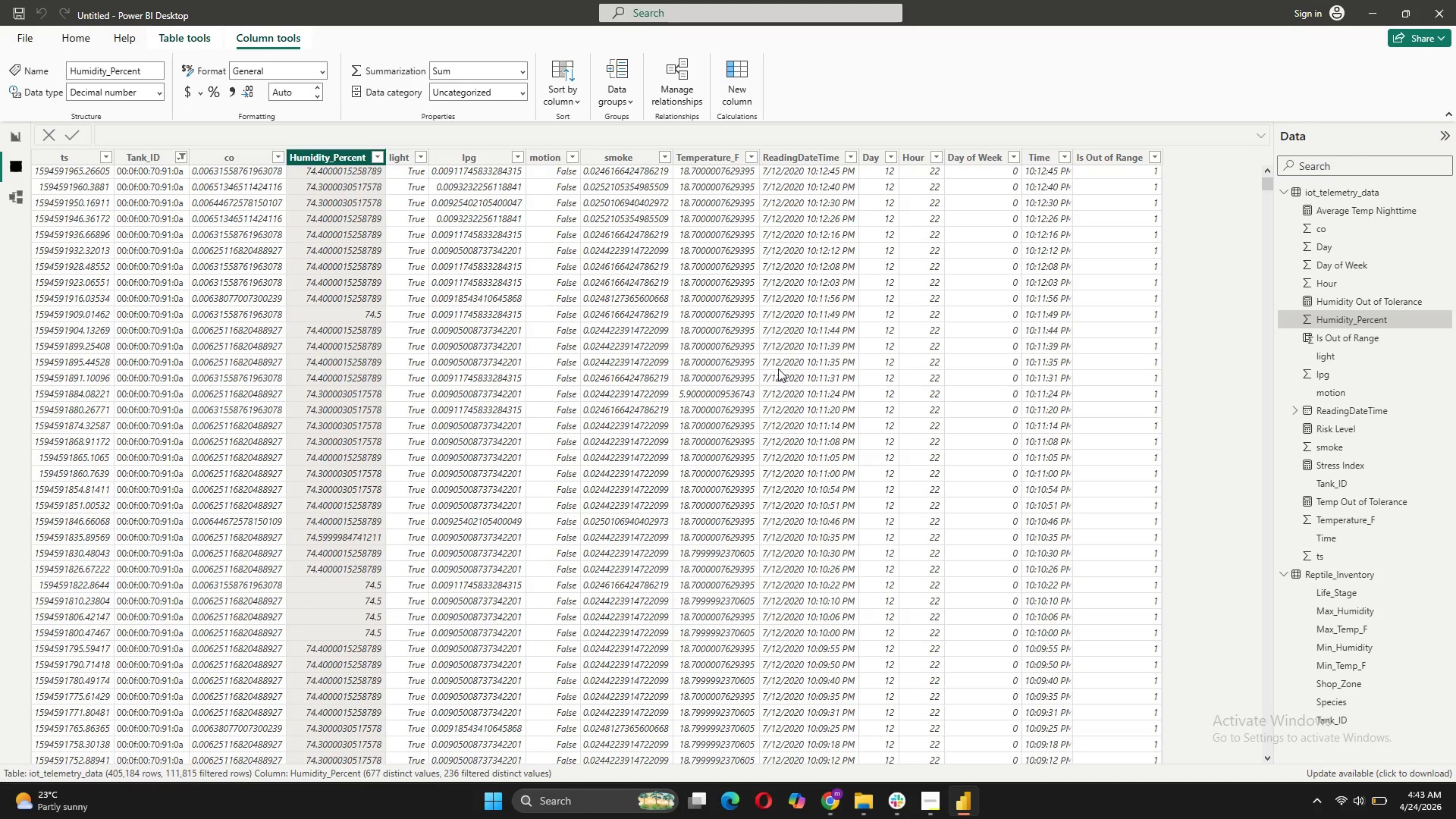 
scroll: coordinate [758, 347], scroll_direction: up, amount: 21.0
 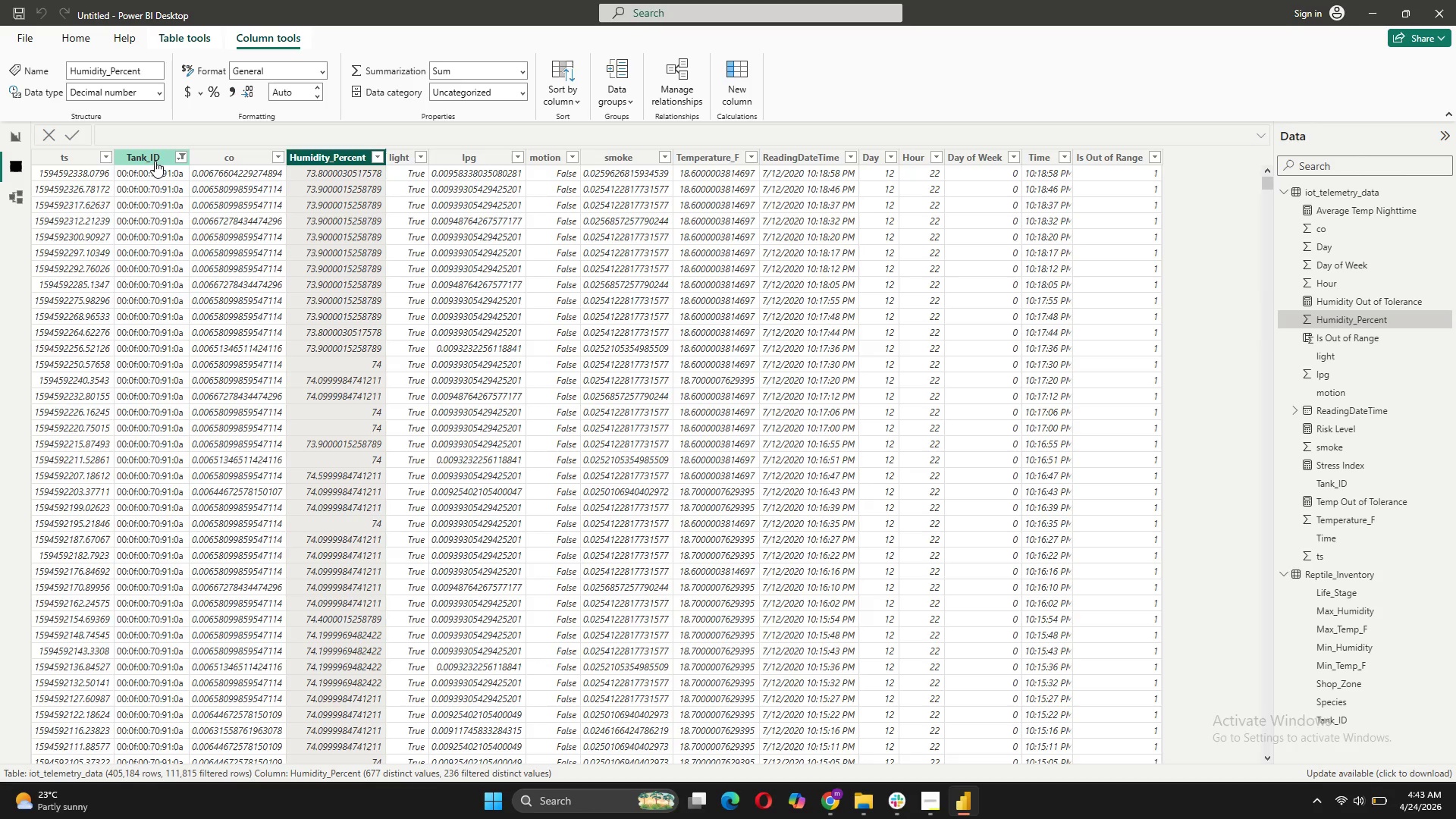 
left_click([49, 131])
 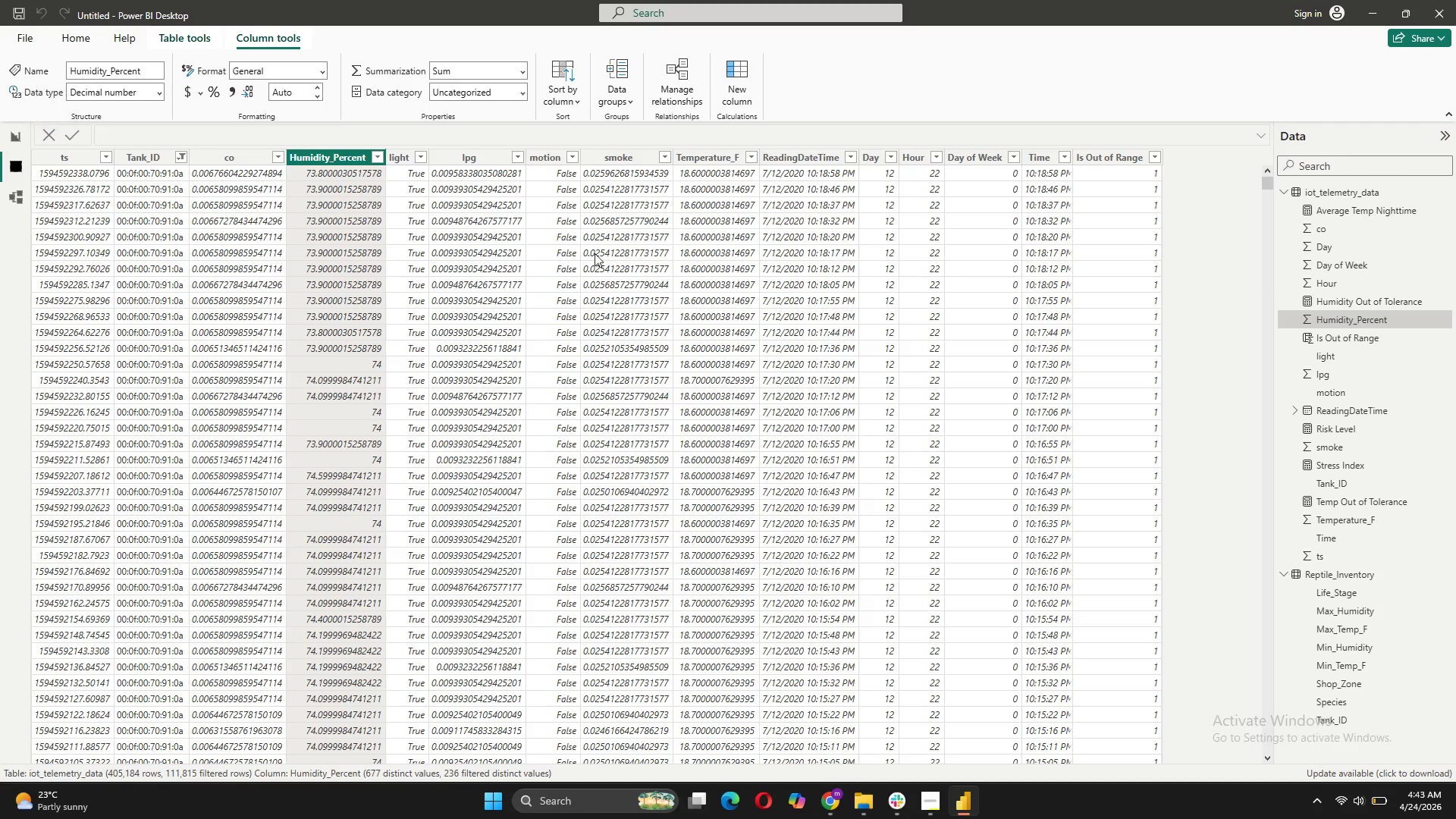 
scroll: coordinate [938, 305], scroll_direction: up, amount: 6.0
 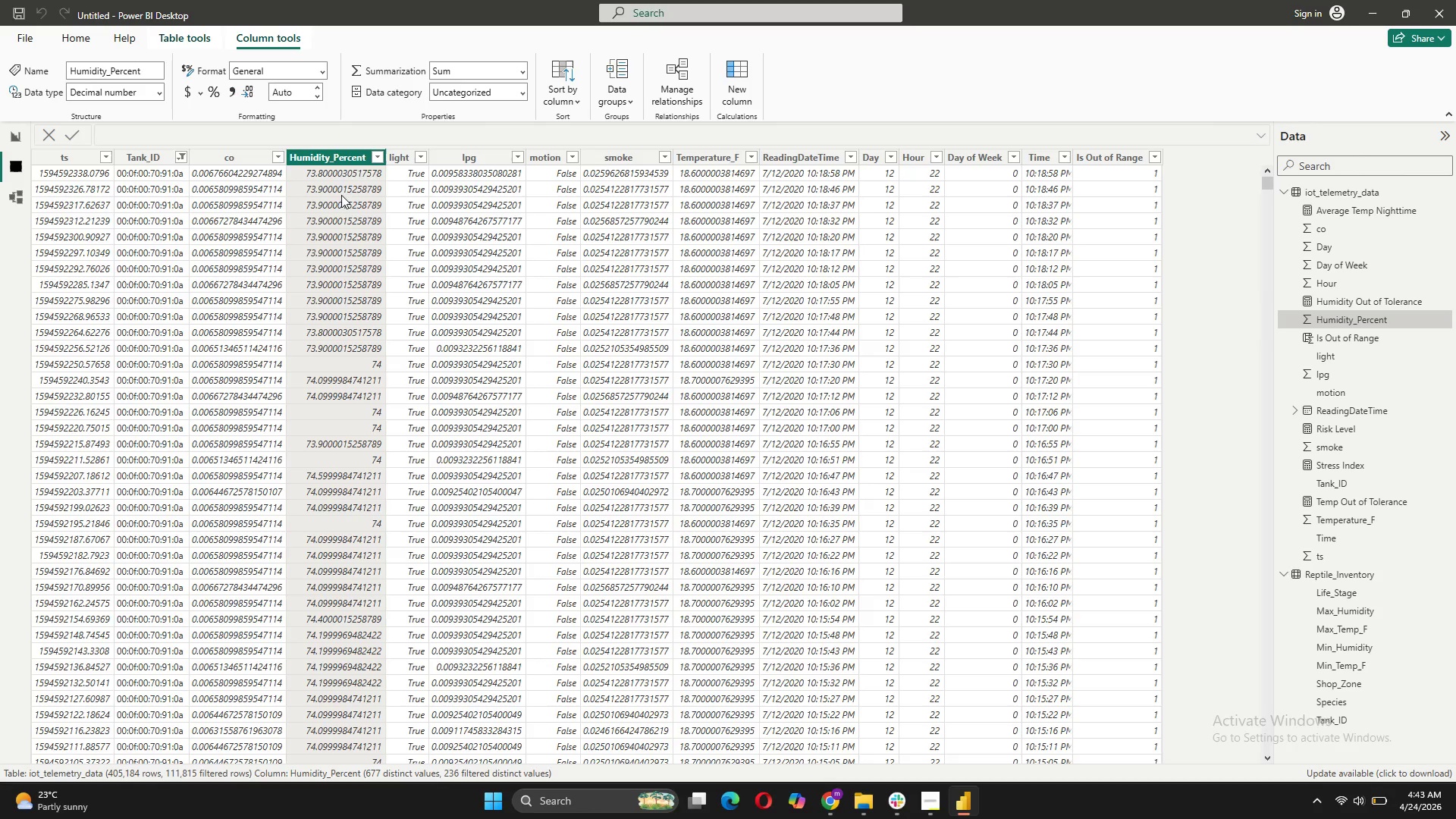 
left_click([379, 157])
 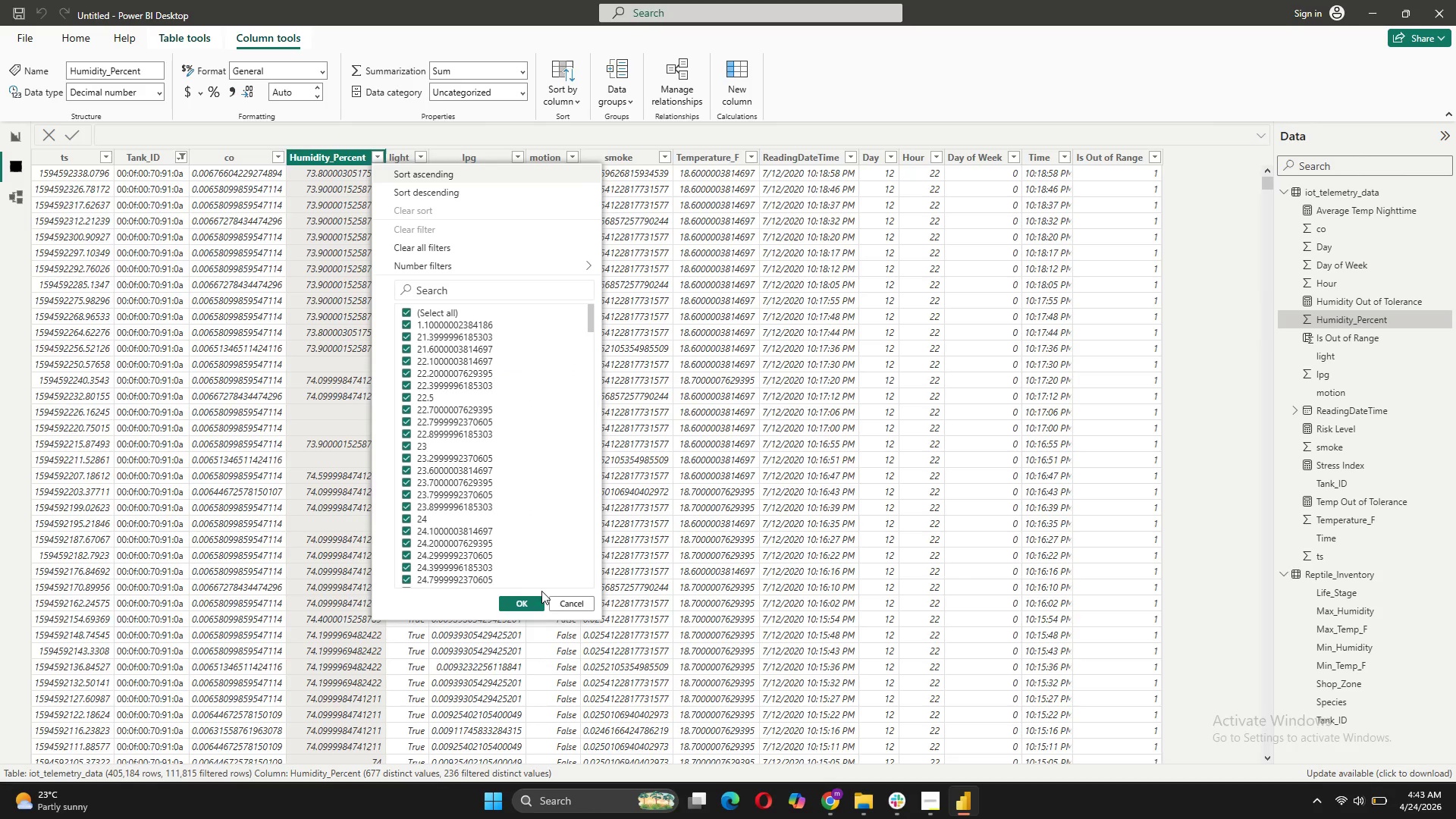 
left_click([573, 607])
 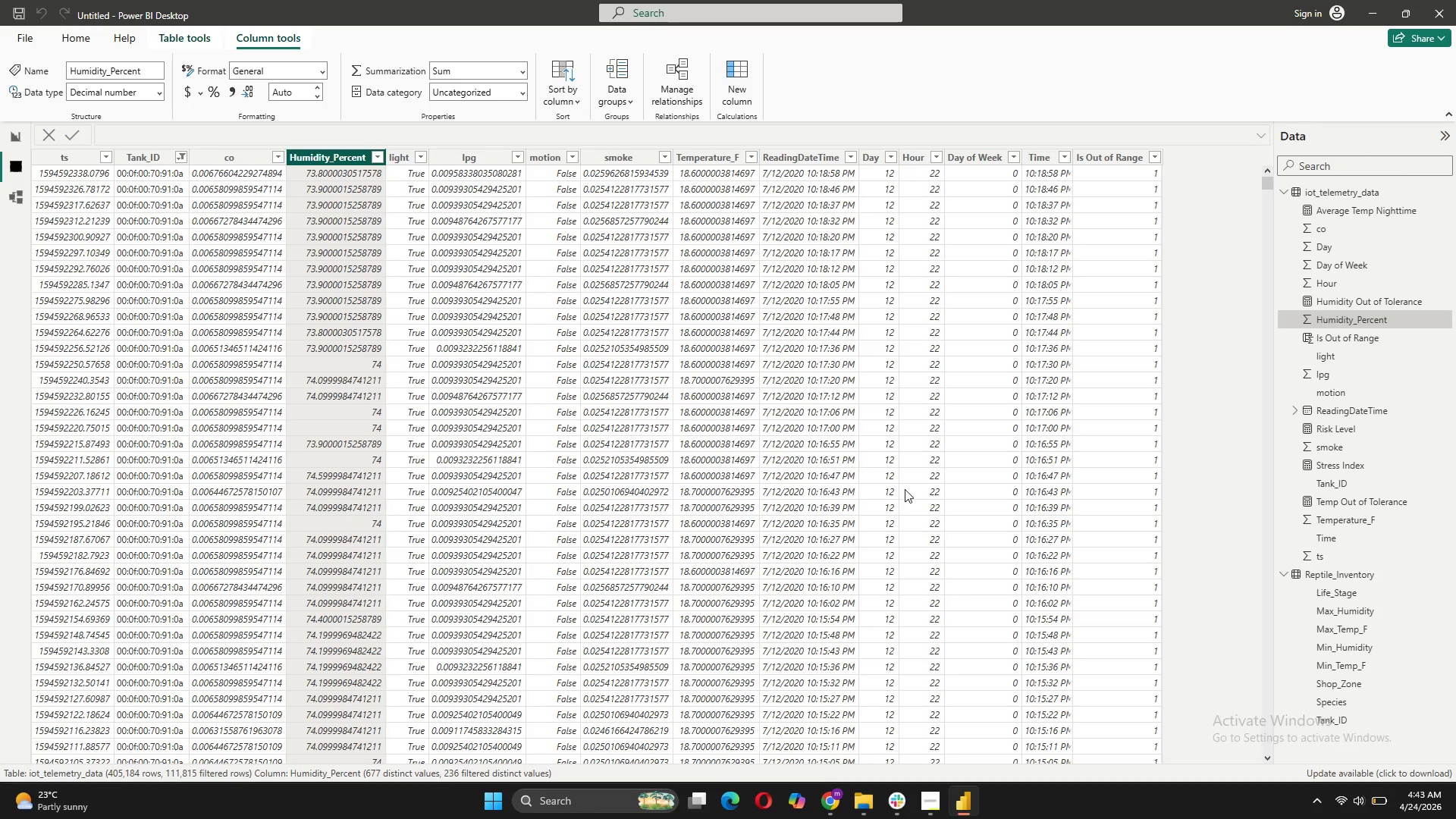 
wait(9.86)
 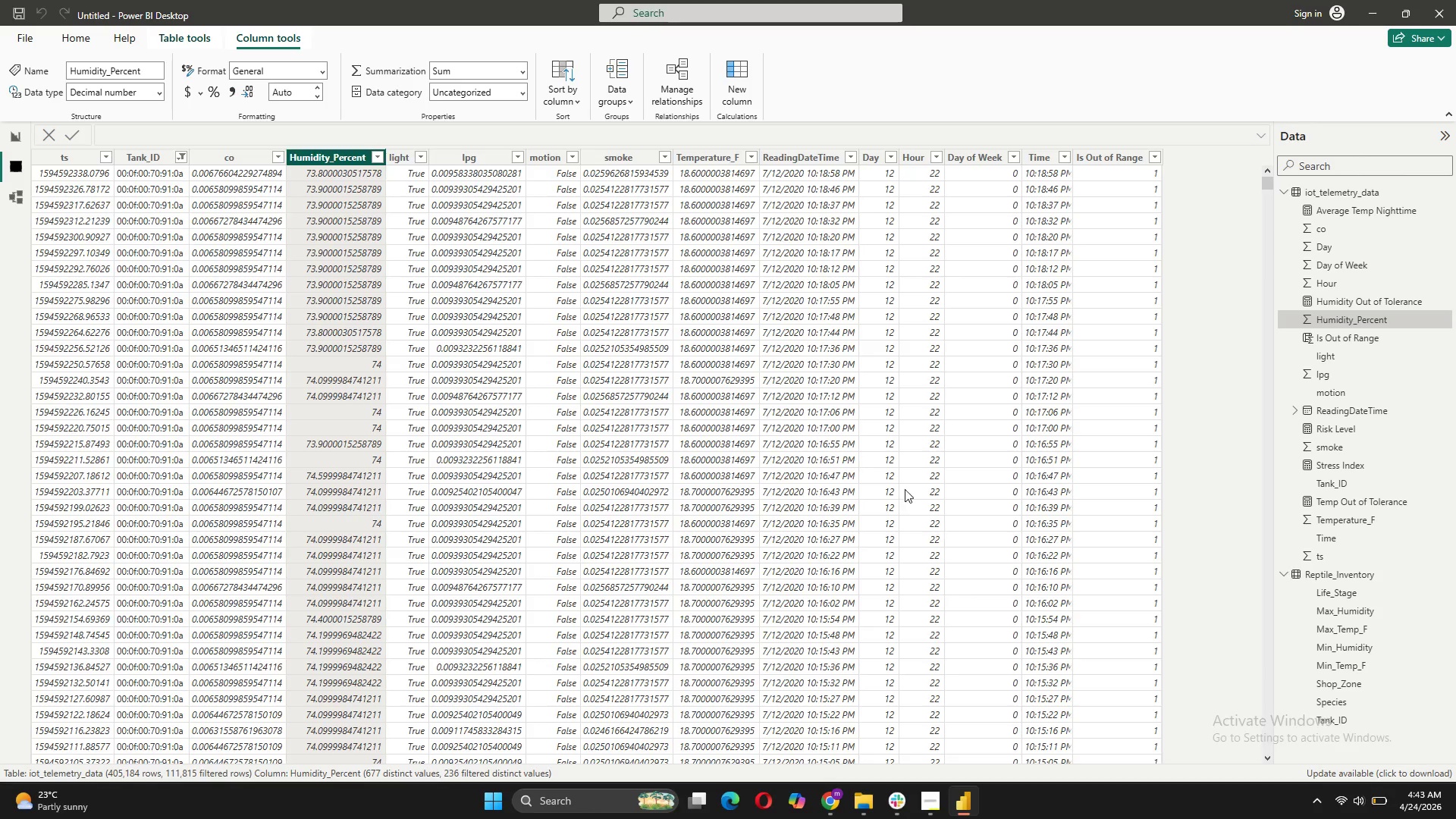 
left_click([886, 721])
 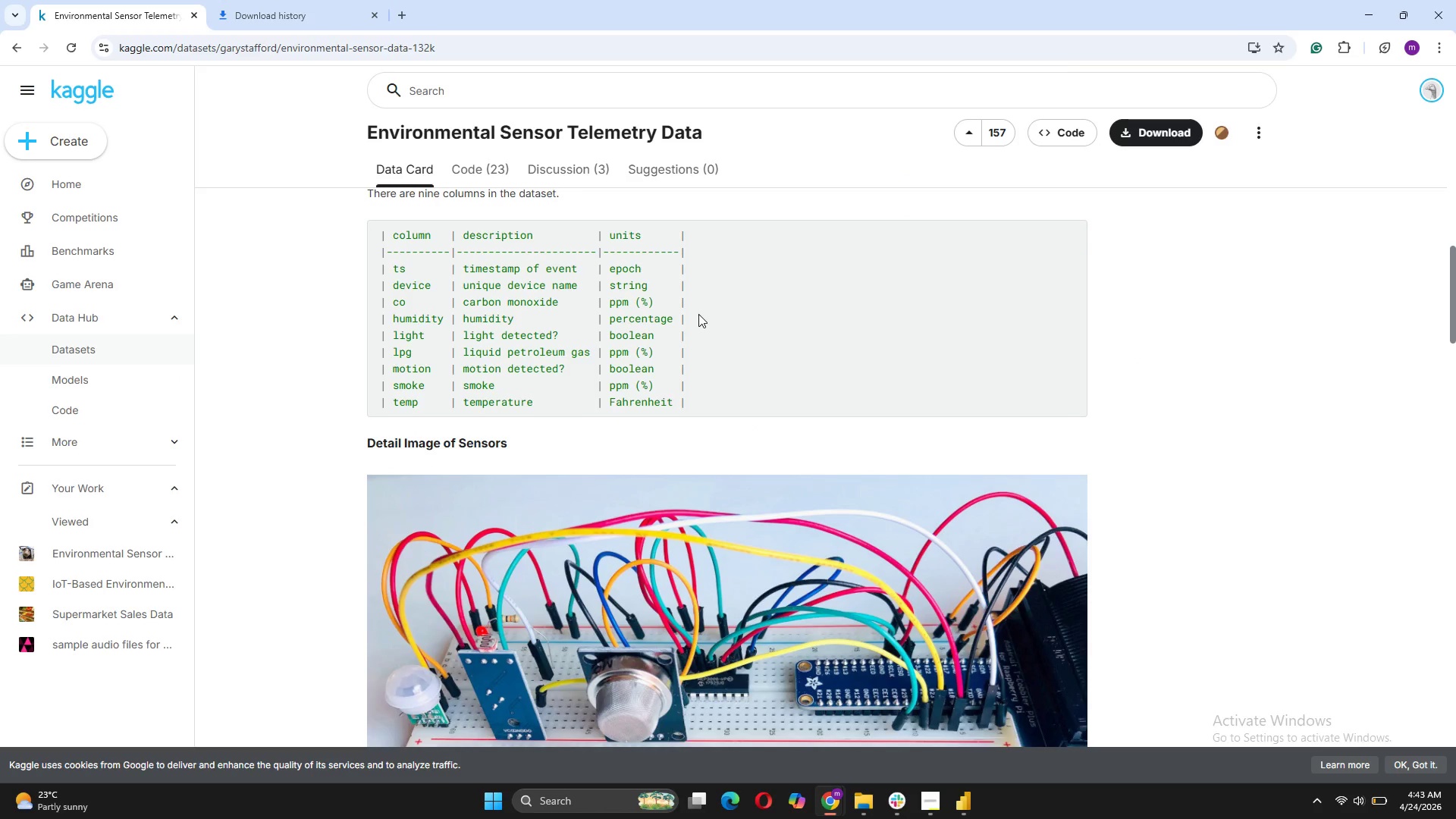 
scroll: coordinate [1248, 545], scroll_direction: down, amount: 23.0
 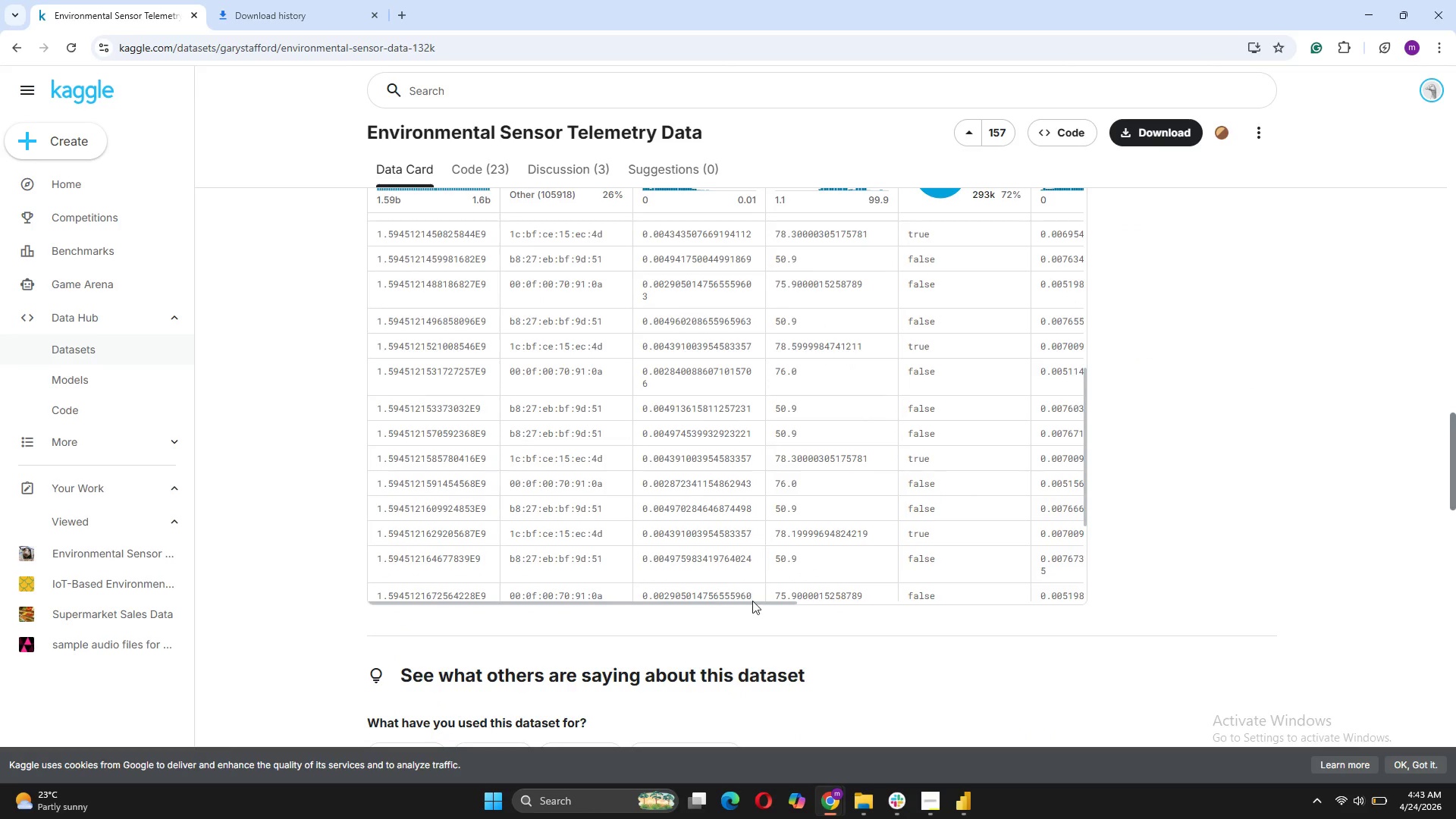 
left_click_drag(start_coordinate=[753, 602], to_coordinate=[888, 621])
 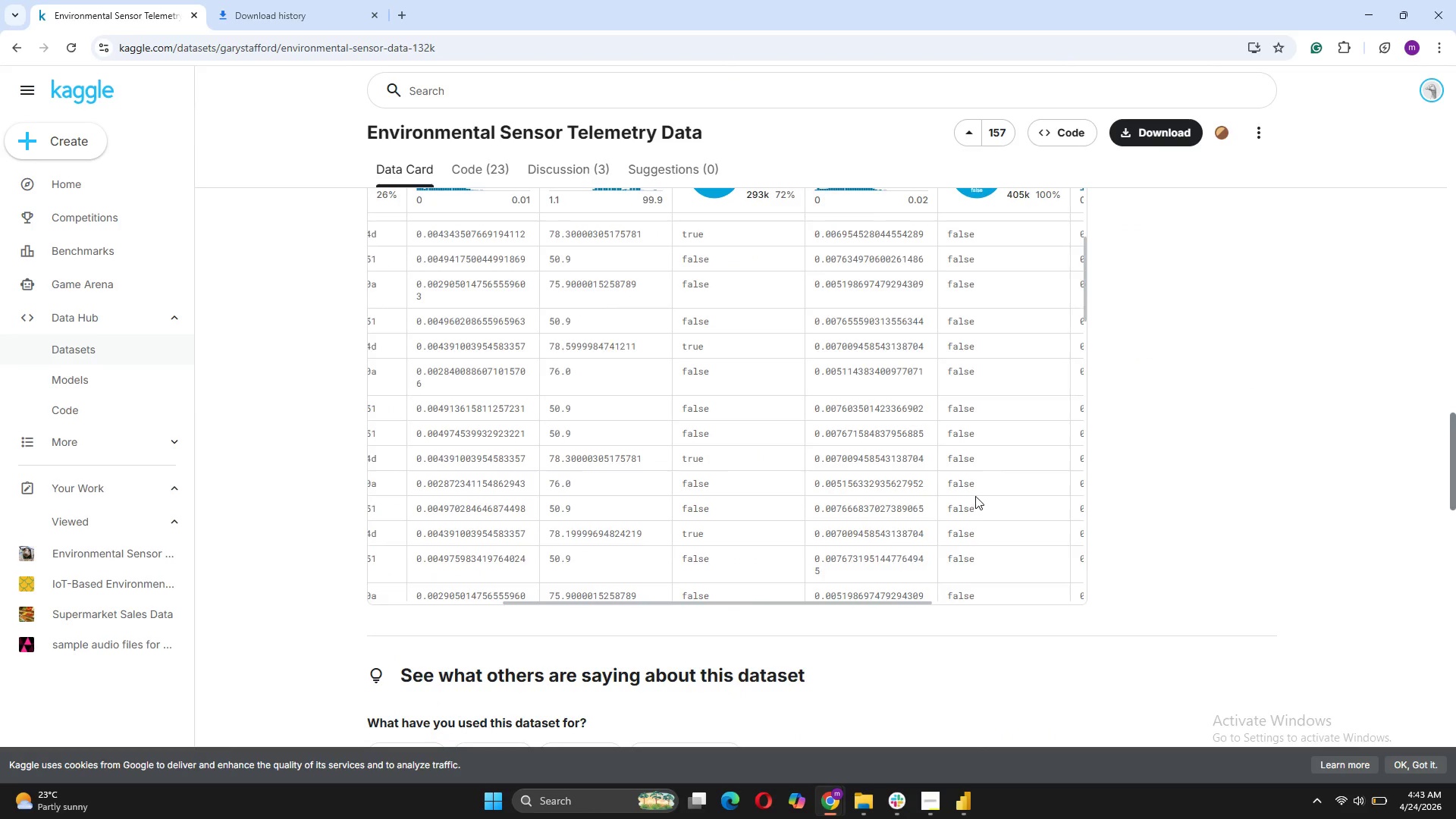 
scroll: coordinate [1153, 413], scroll_direction: up, amount: 5.0
 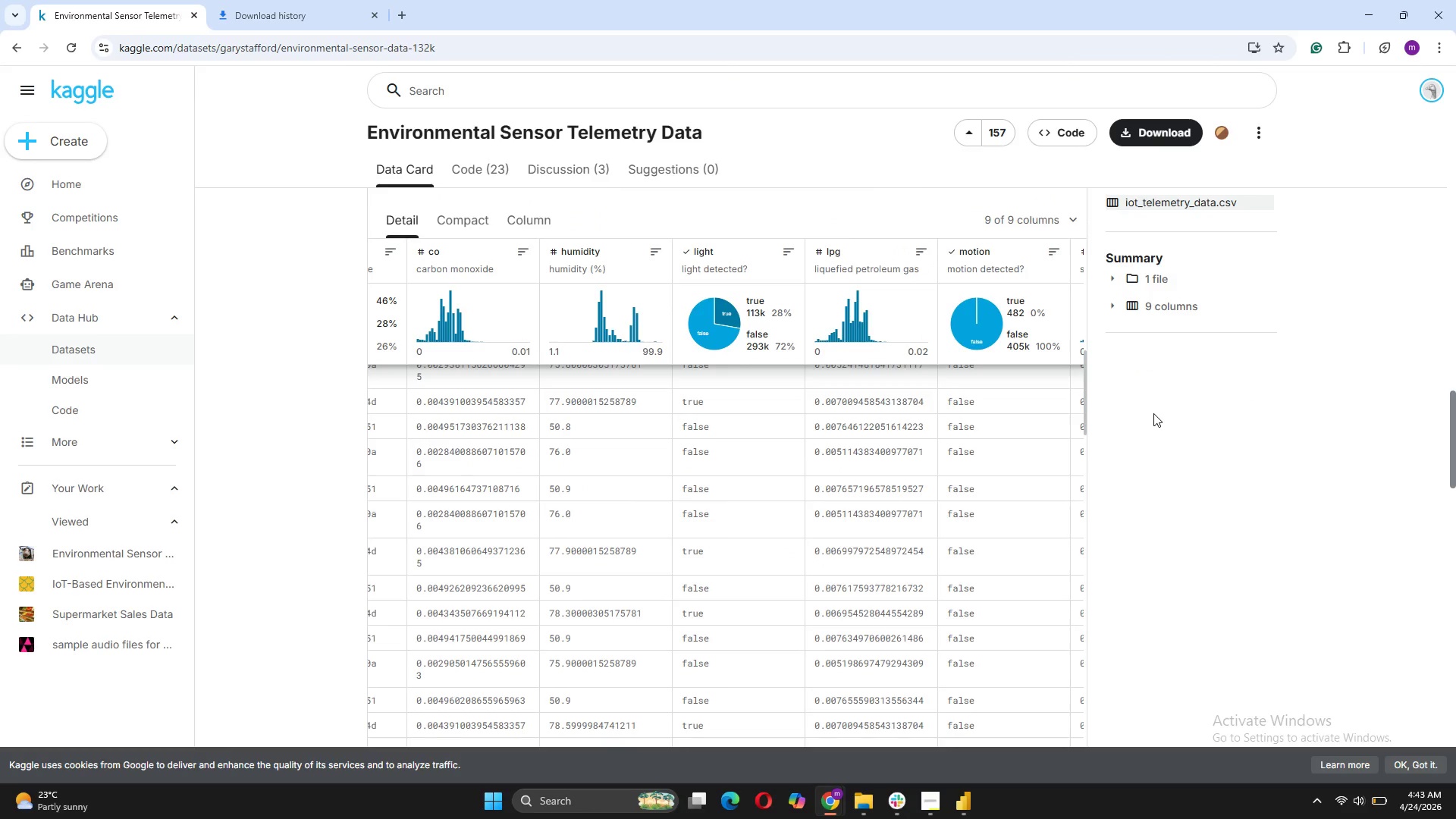 
scroll: coordinate [1153, 413], scroll_direction: down, amount: 3.0
 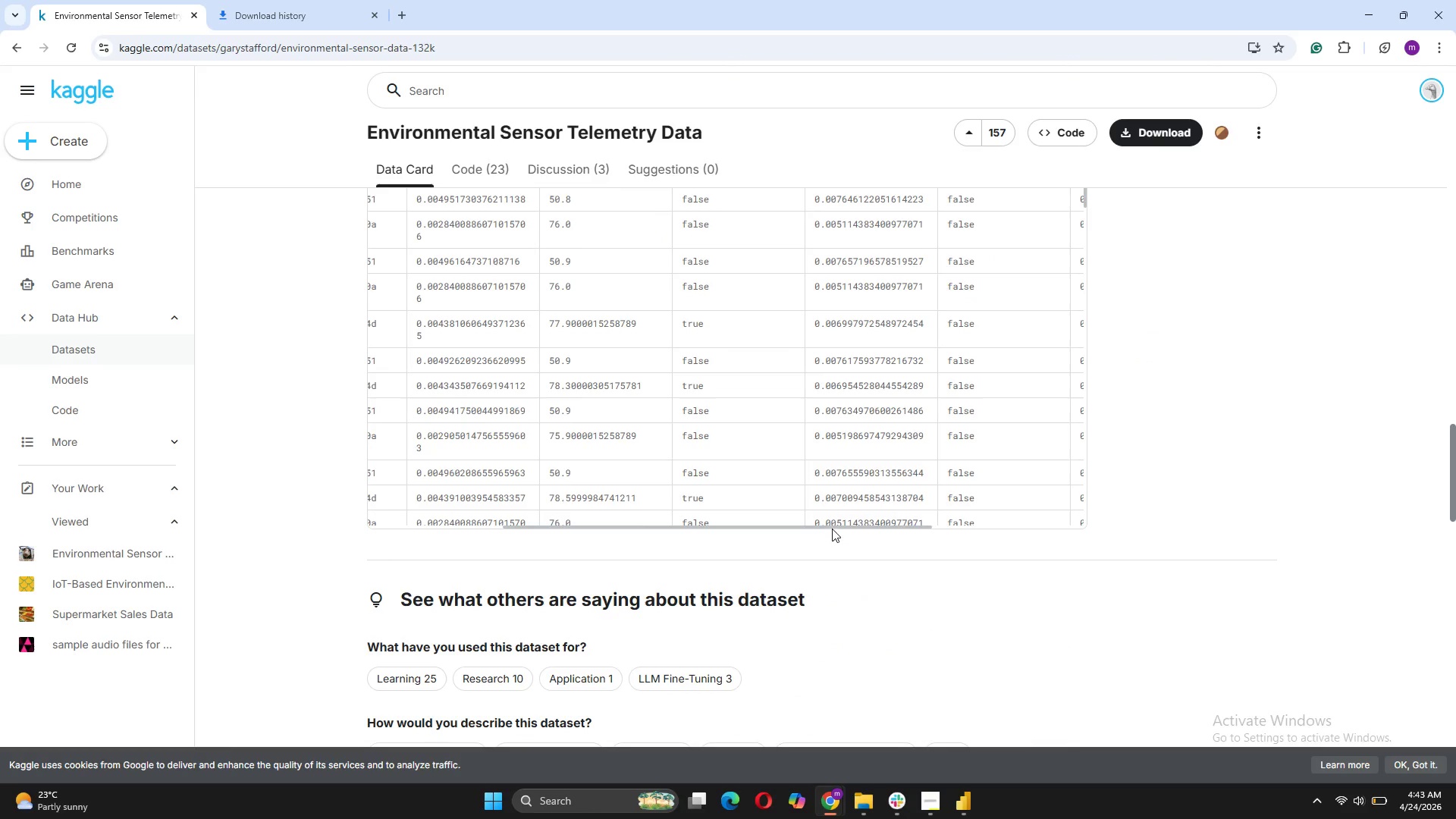 
left_click_drag(start_coordinate=[831, 527], to_coordinate=[997, 537])
 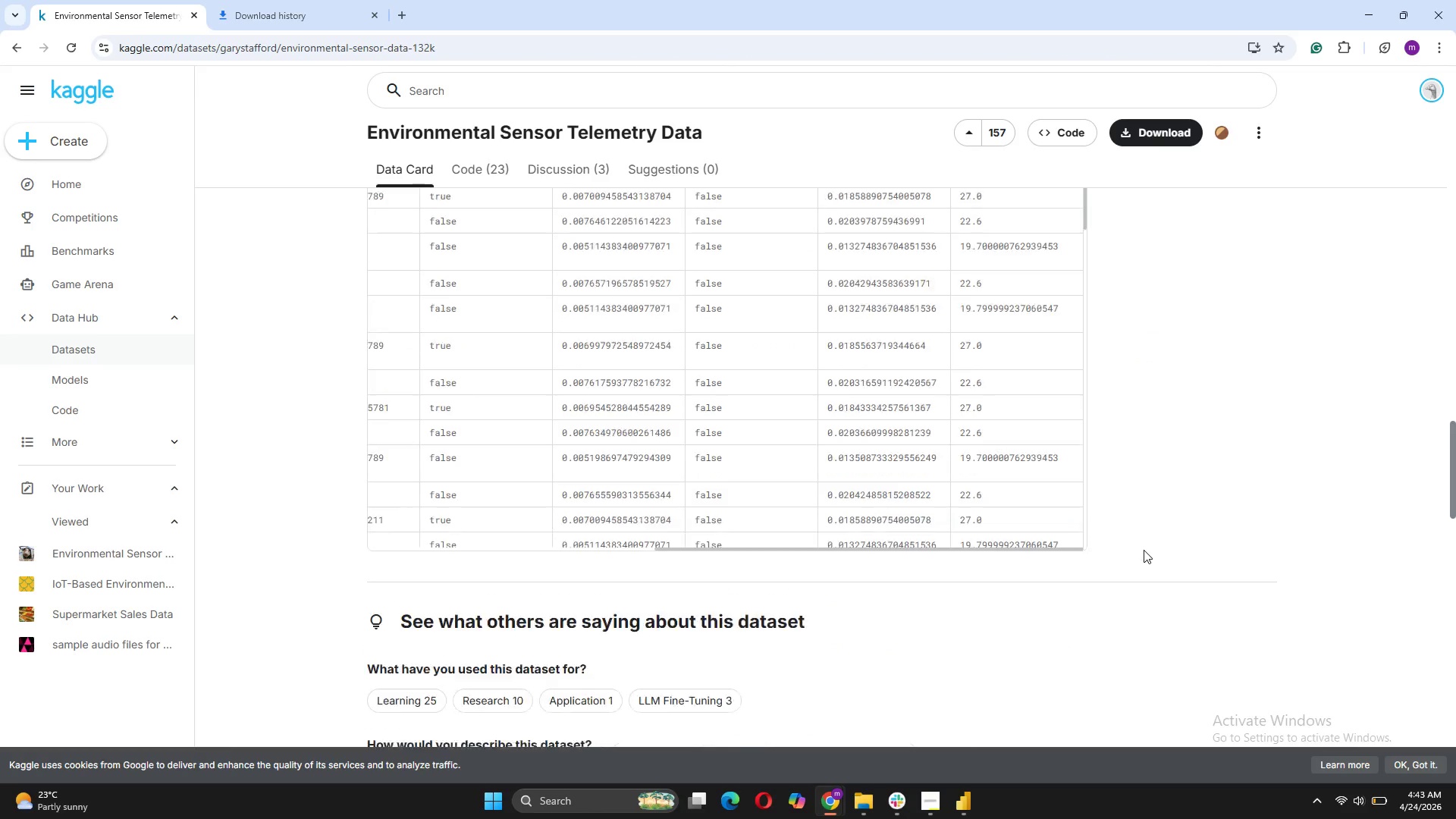 
scroll: coordinate [1144, 550], scroll_direction: up, amount: 3.0
 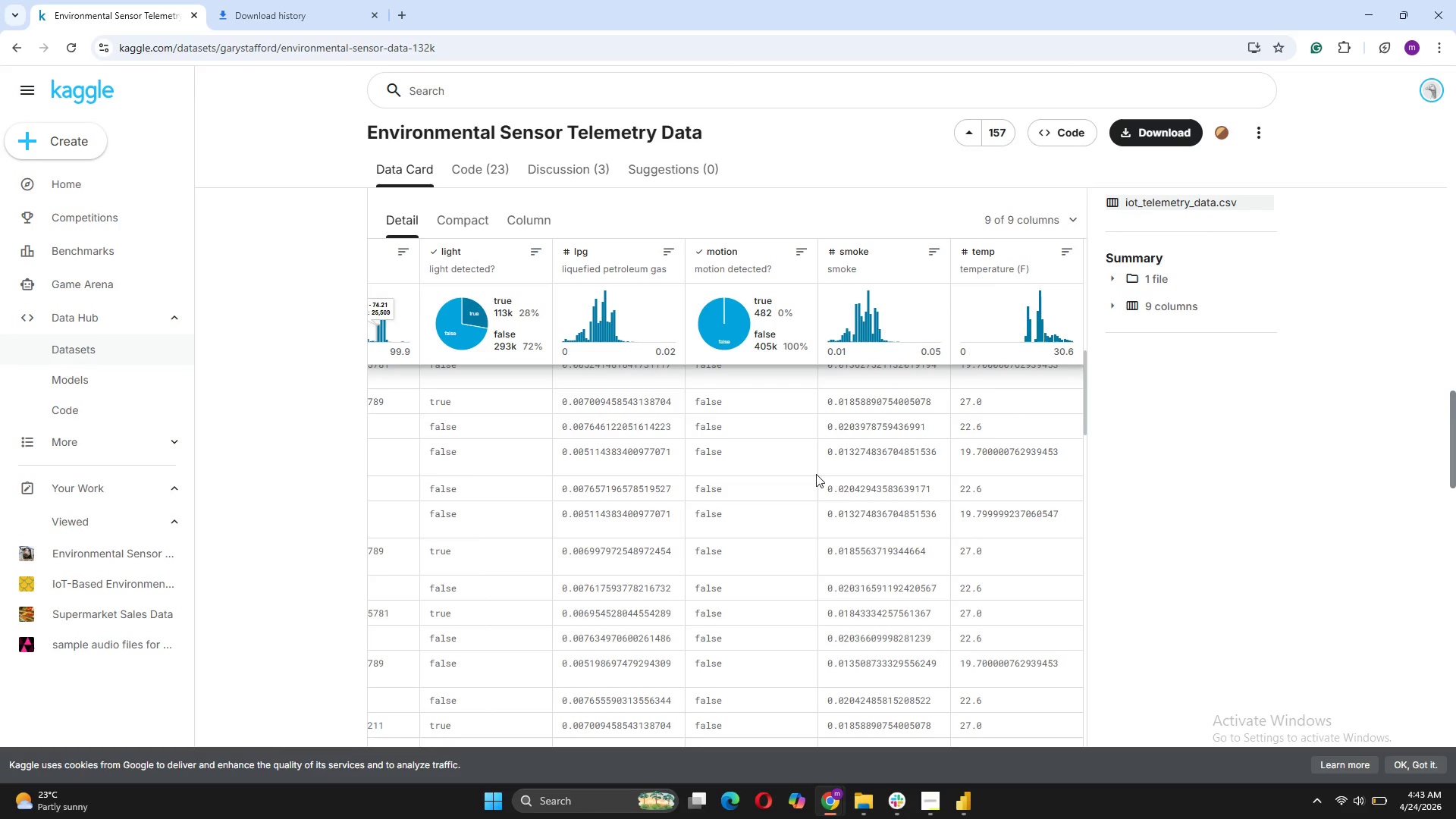 
wait(20.66)
 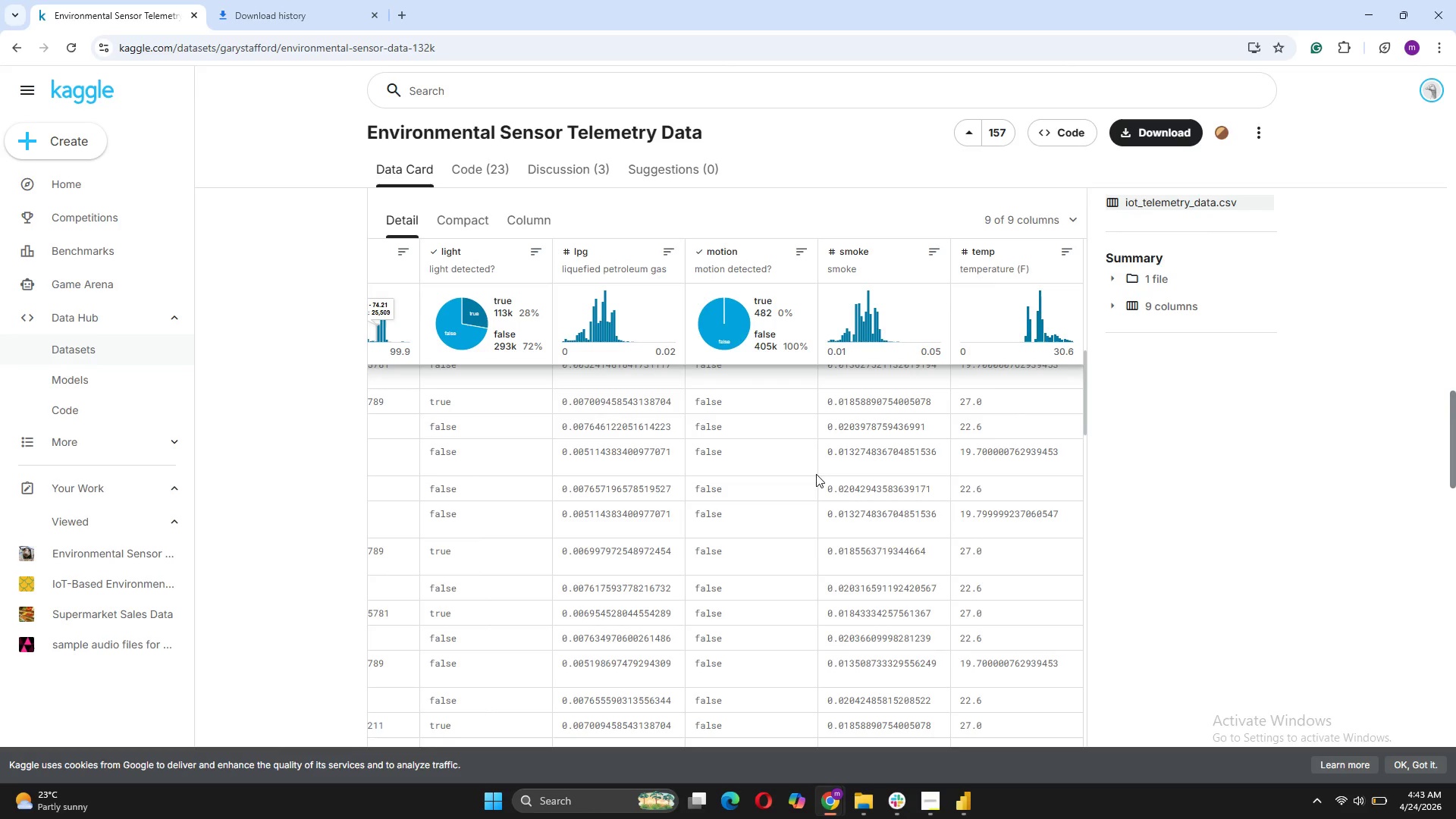 
left_click([987, 733])
 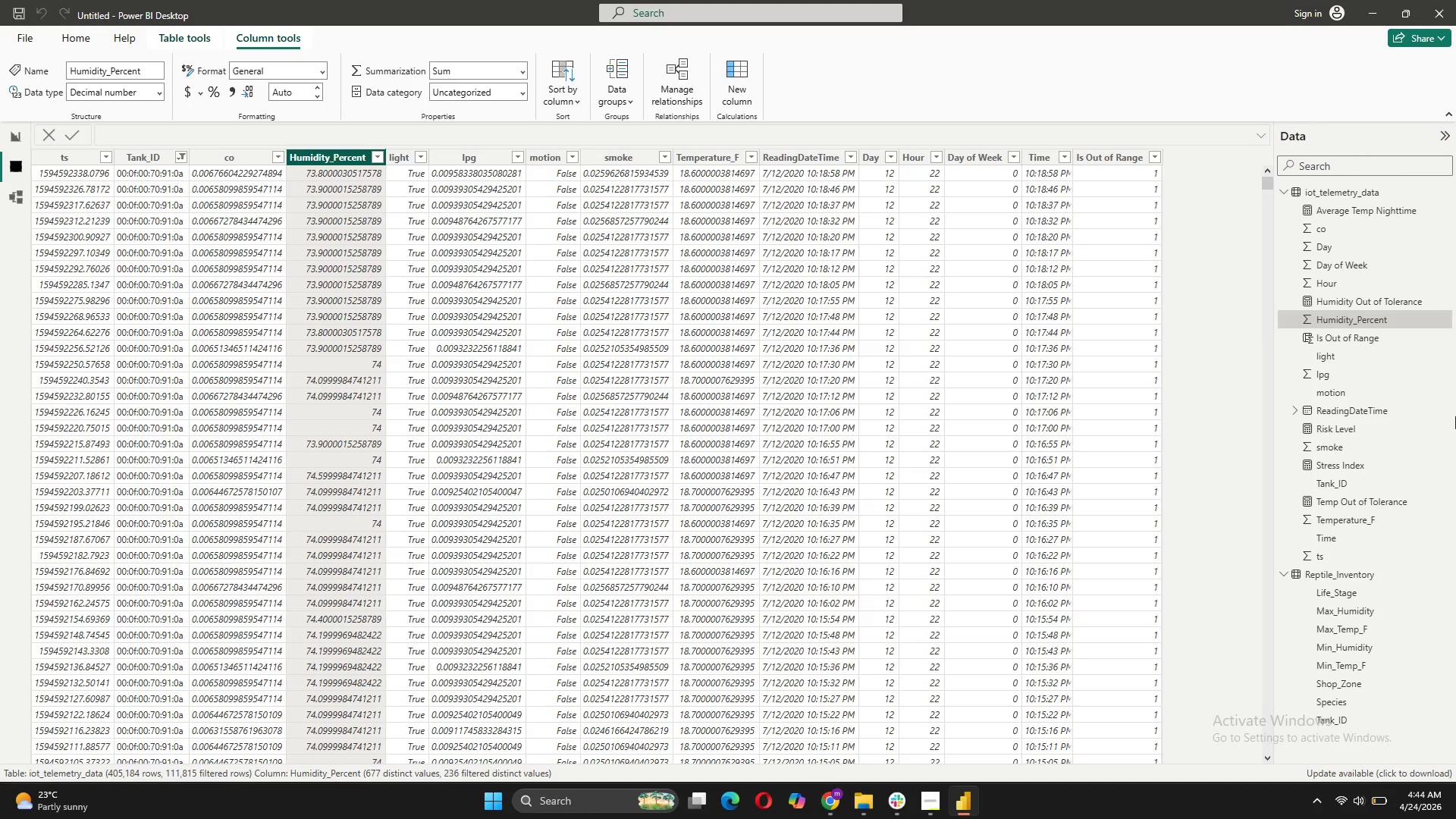 
wait(5.02)
 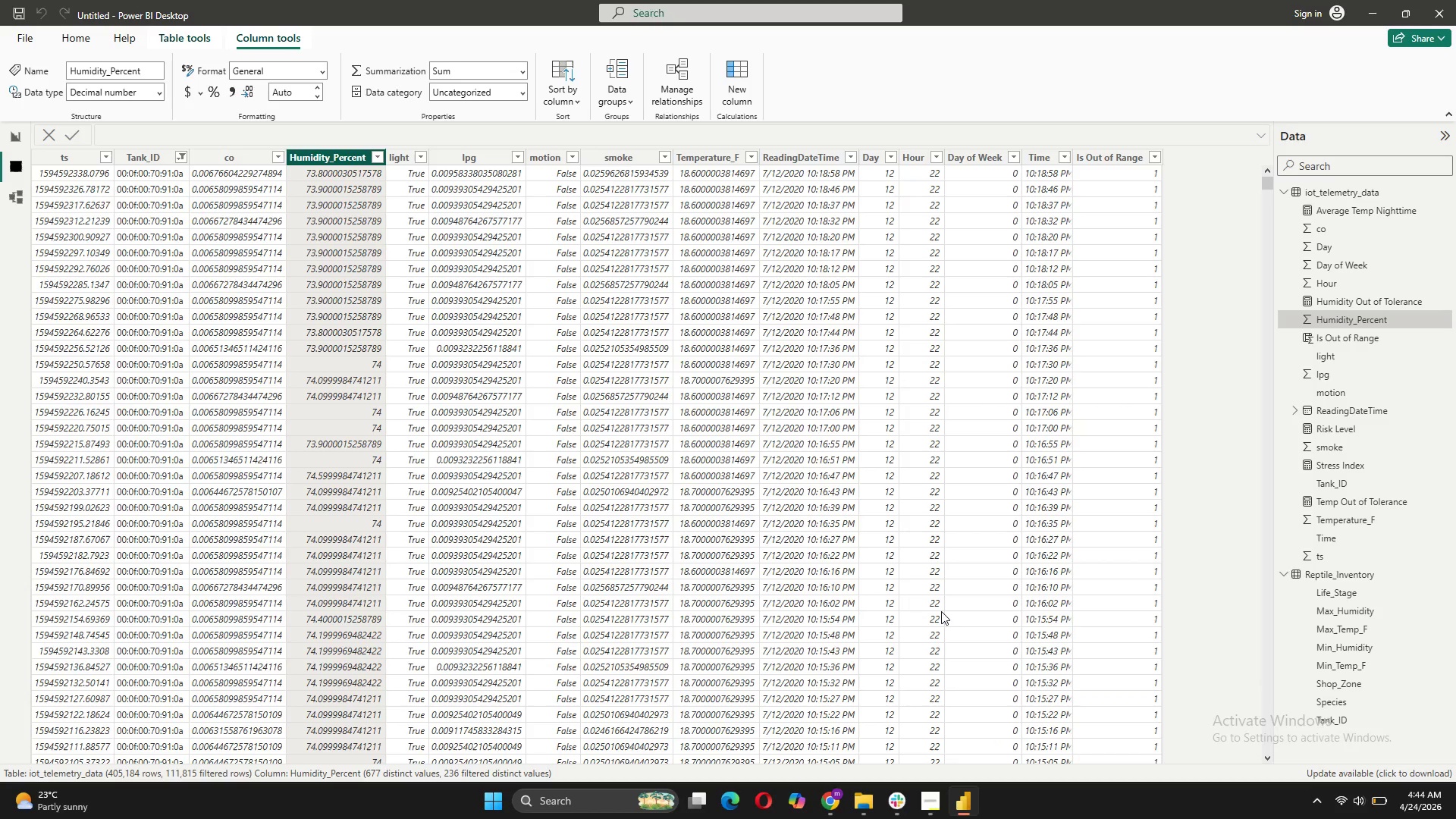 
right_click([1316, 198])
 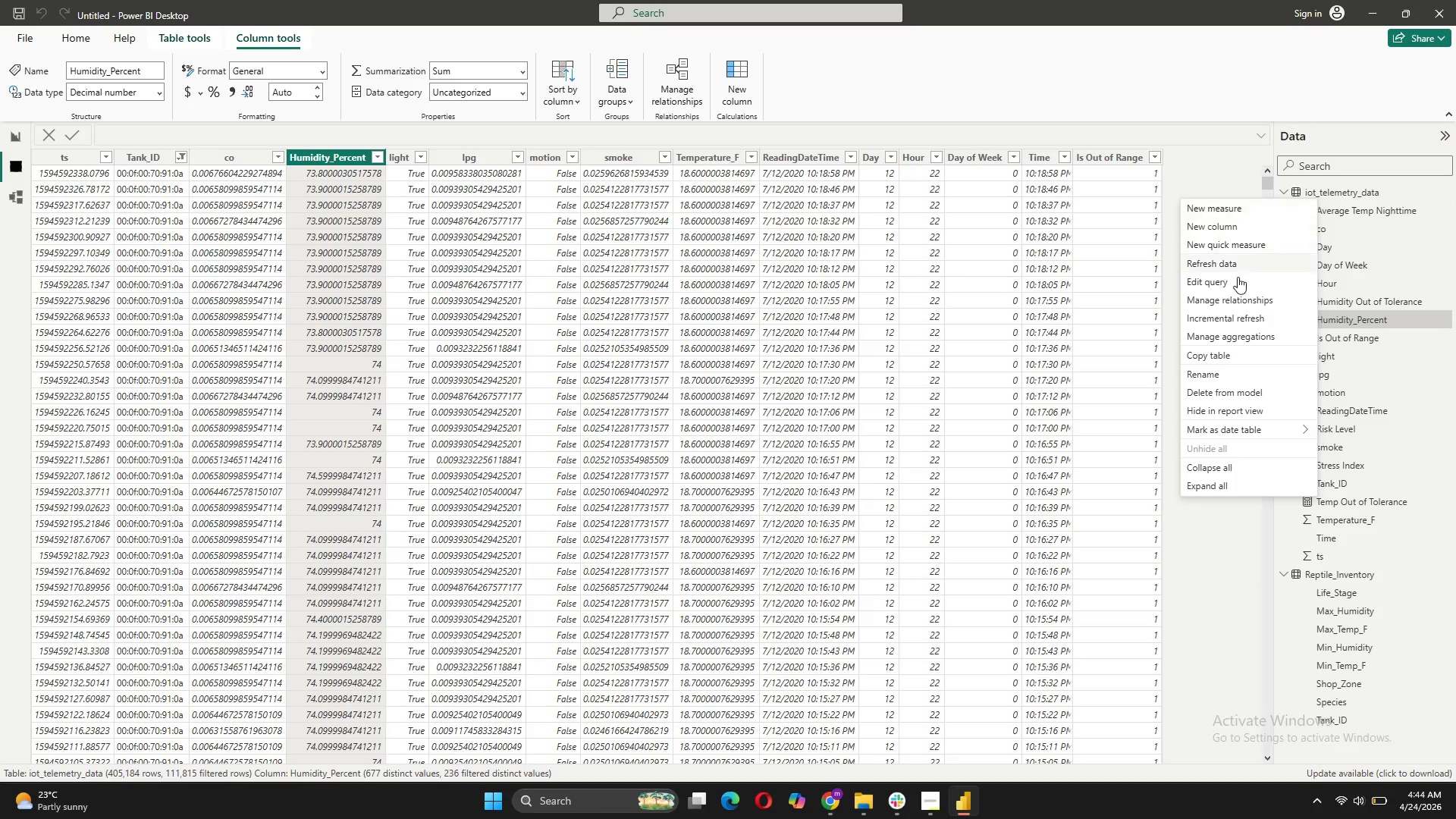 
left_click([1234, 278])
 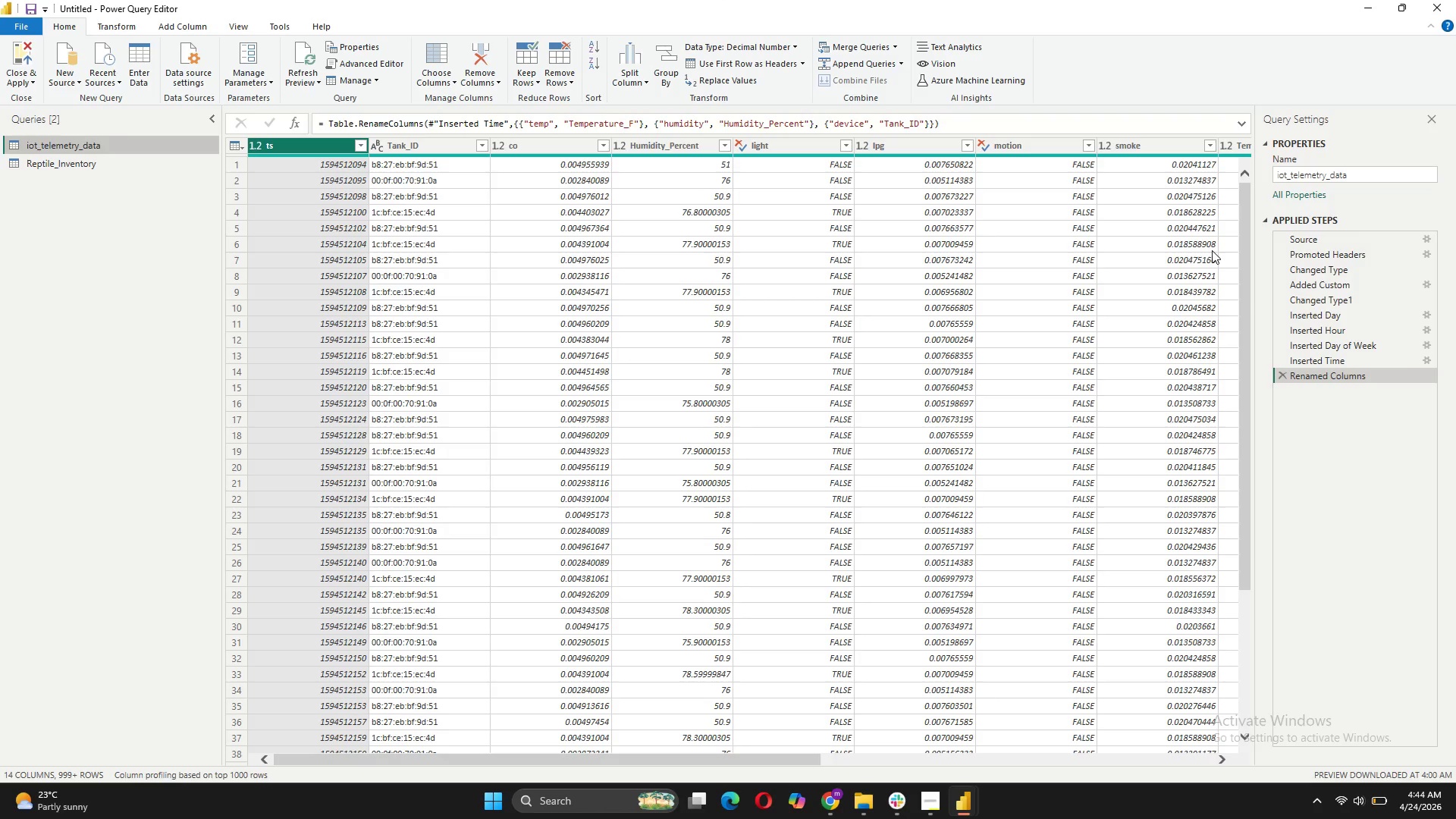 
wait(7.05)
 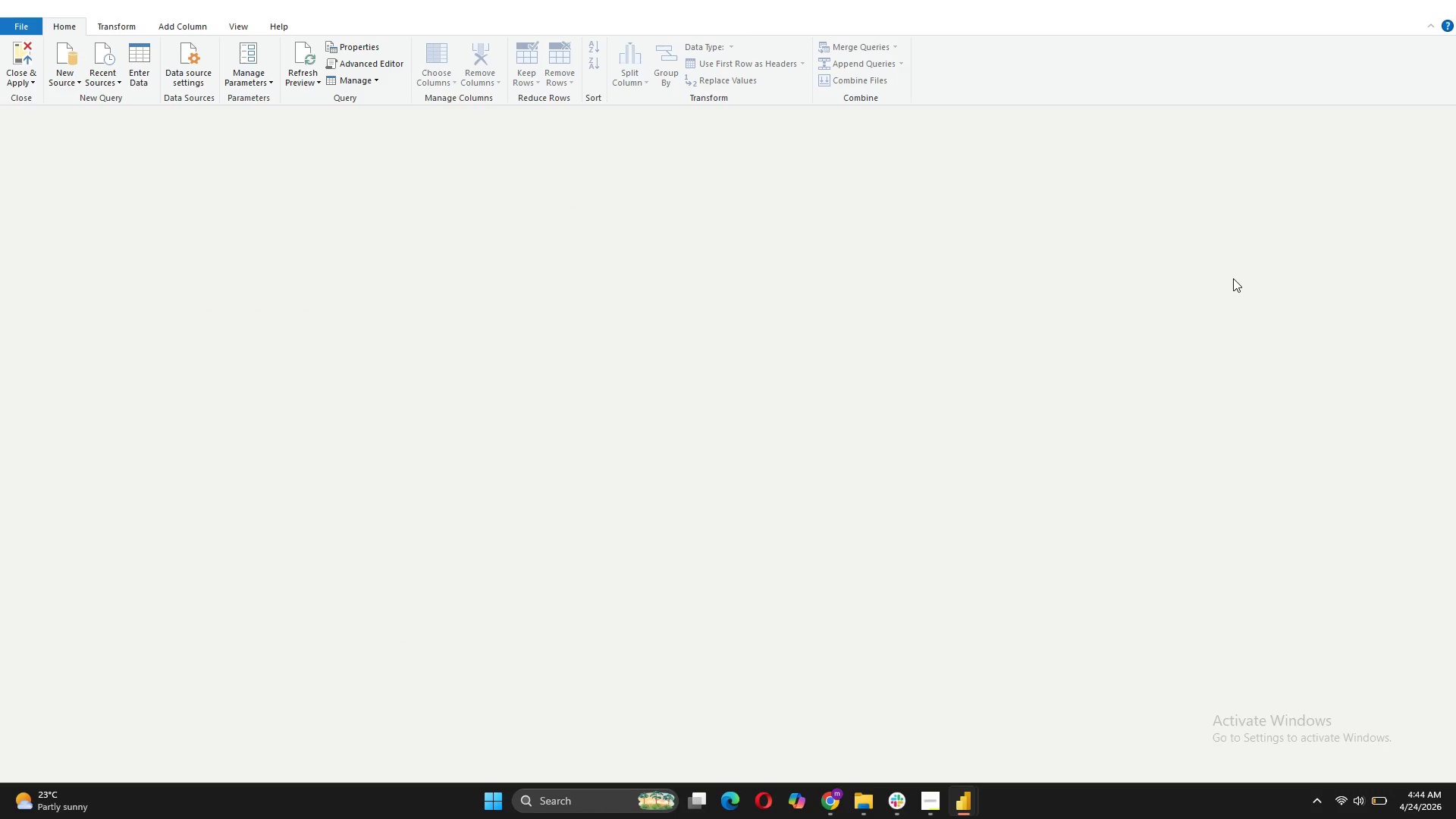 
left_click([186, 21])
 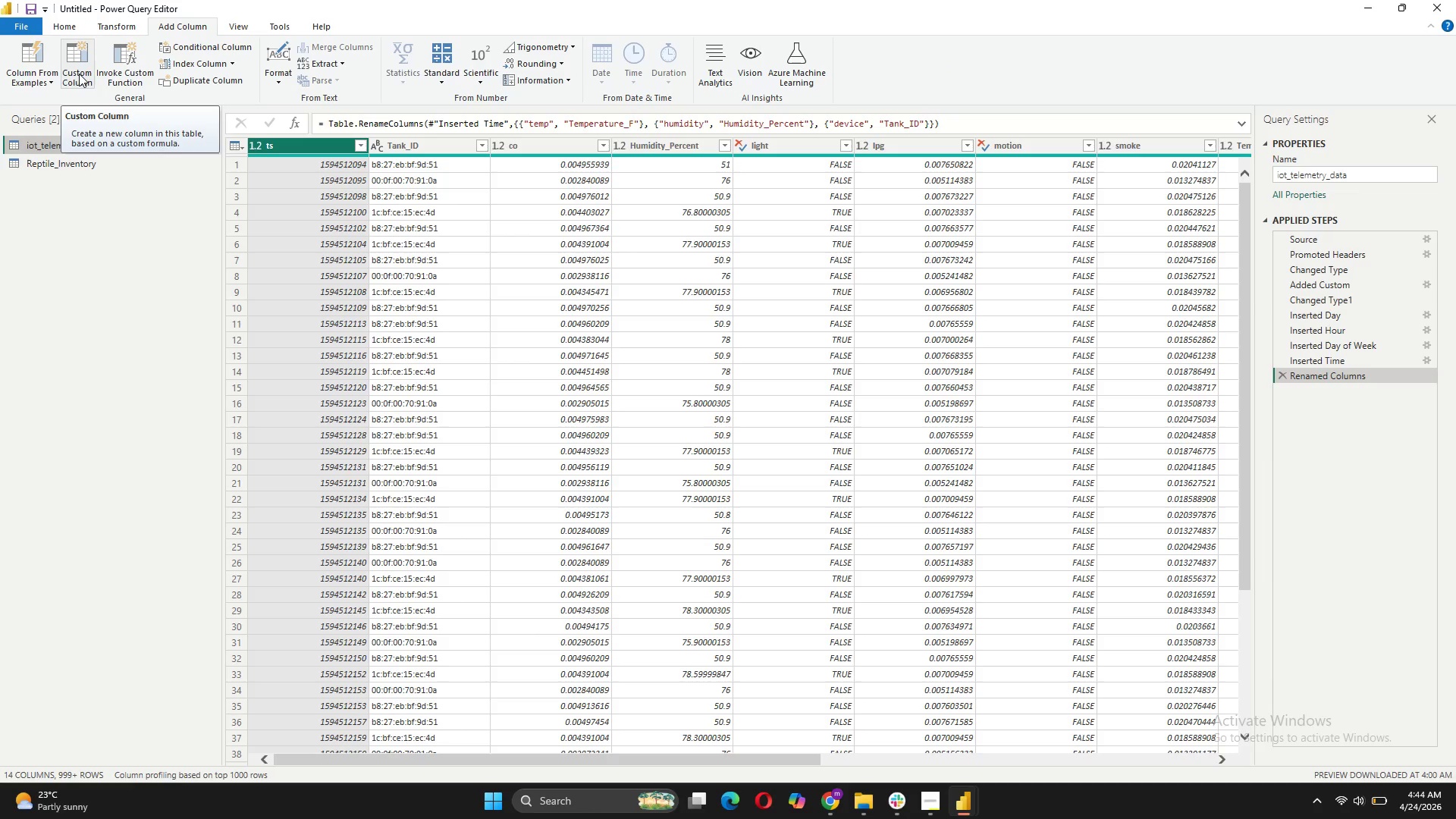 
left_click([80, 72])
 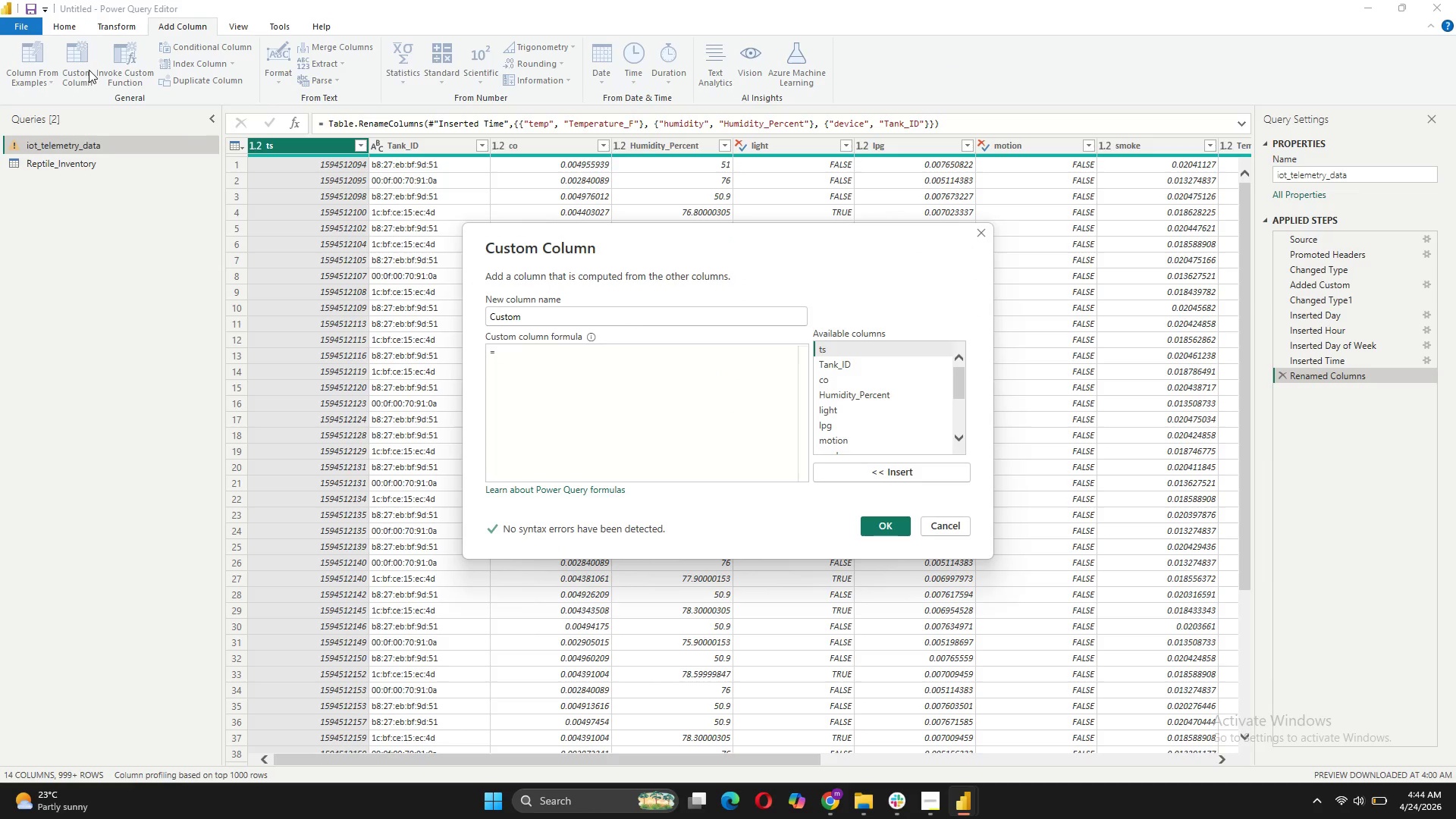 
left_click_drag(start_coordinate=[552, 316], to_coordinate=[488, 315])
 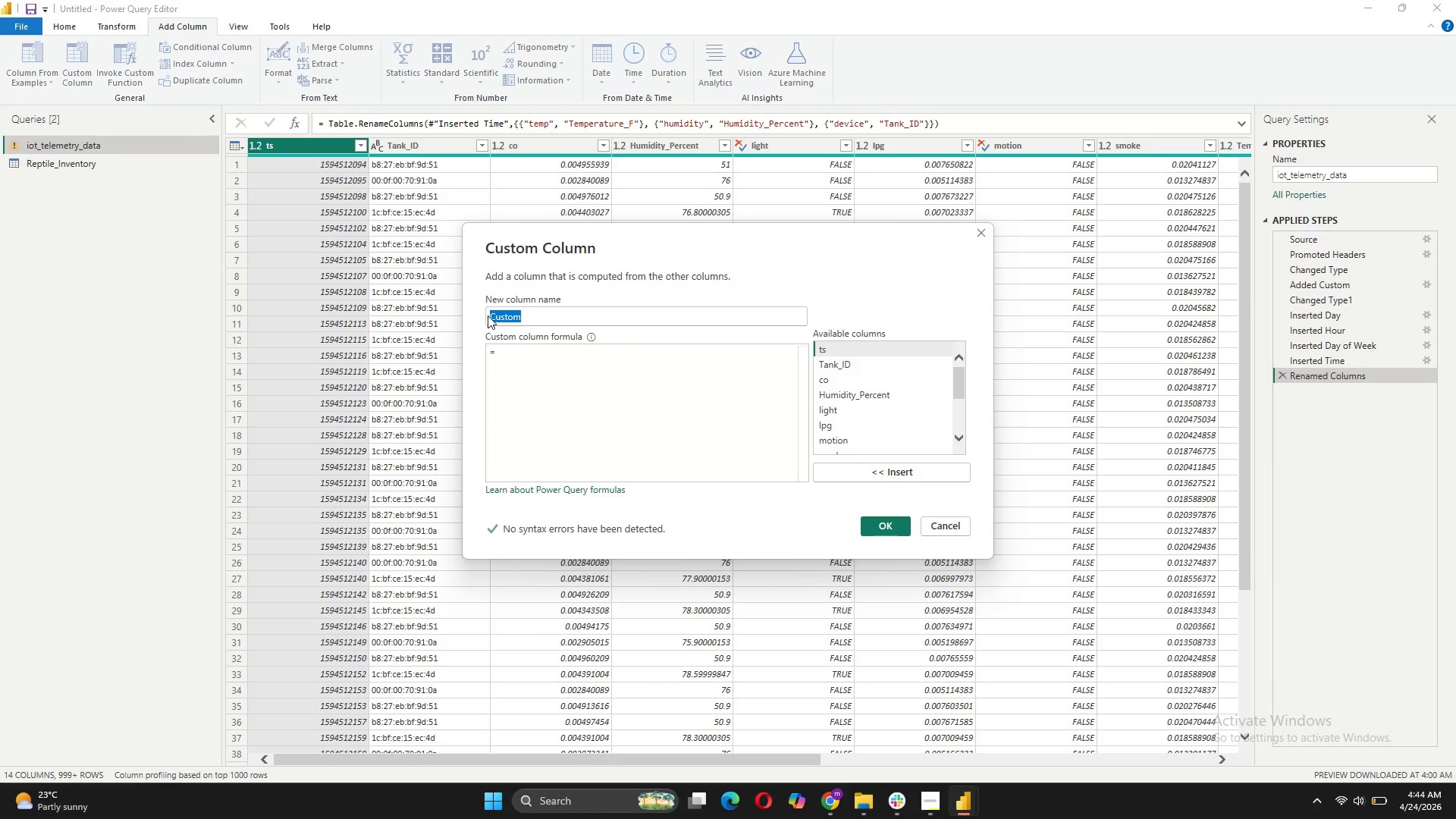 
type(()
key(Backspace)
type(Temprature_F )
key(Backspace)
type(_Converted)
 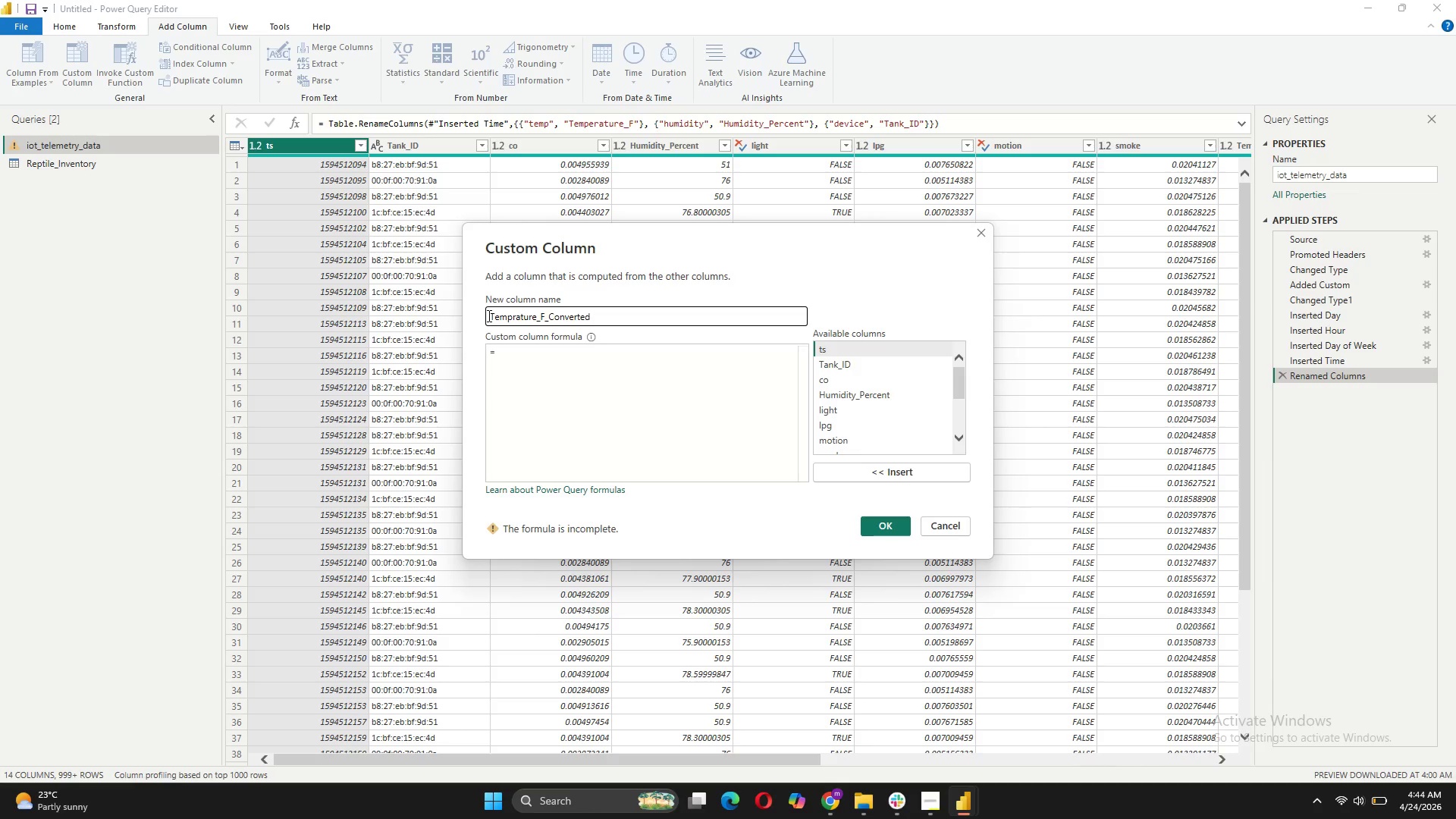 
left_click([547, 378])
 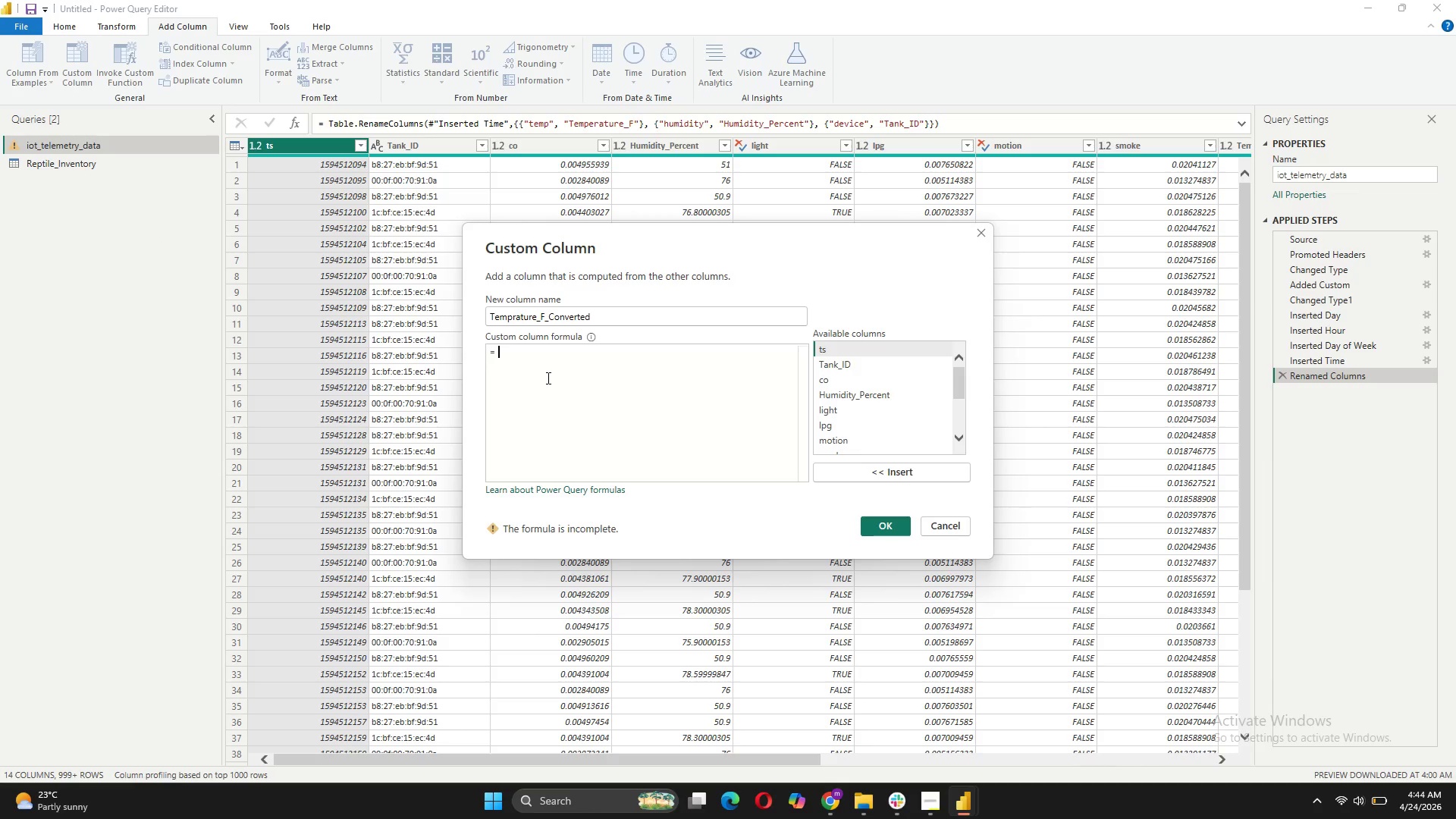 
key(Shift+9)
 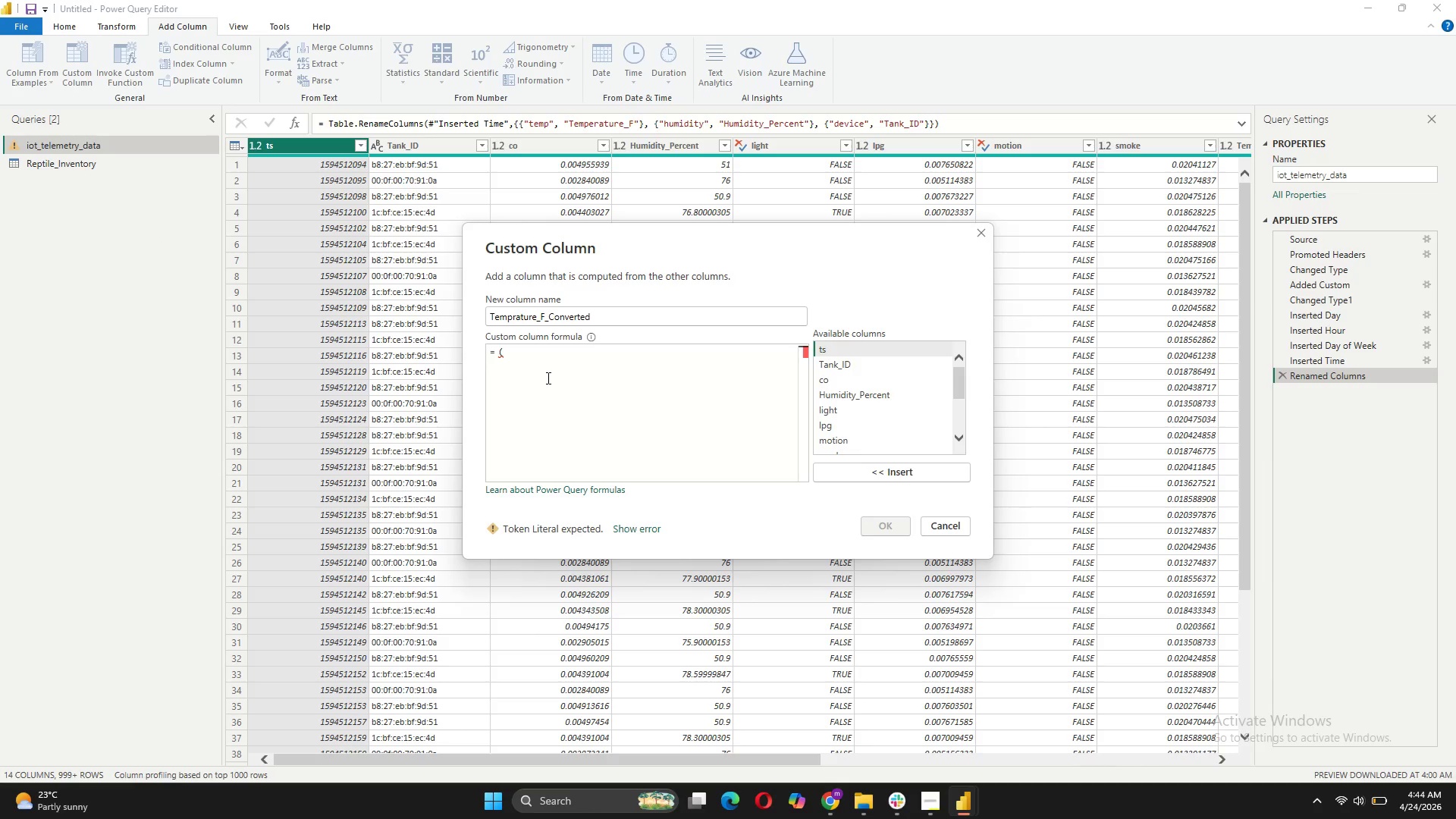 
key(BracketLeft)
 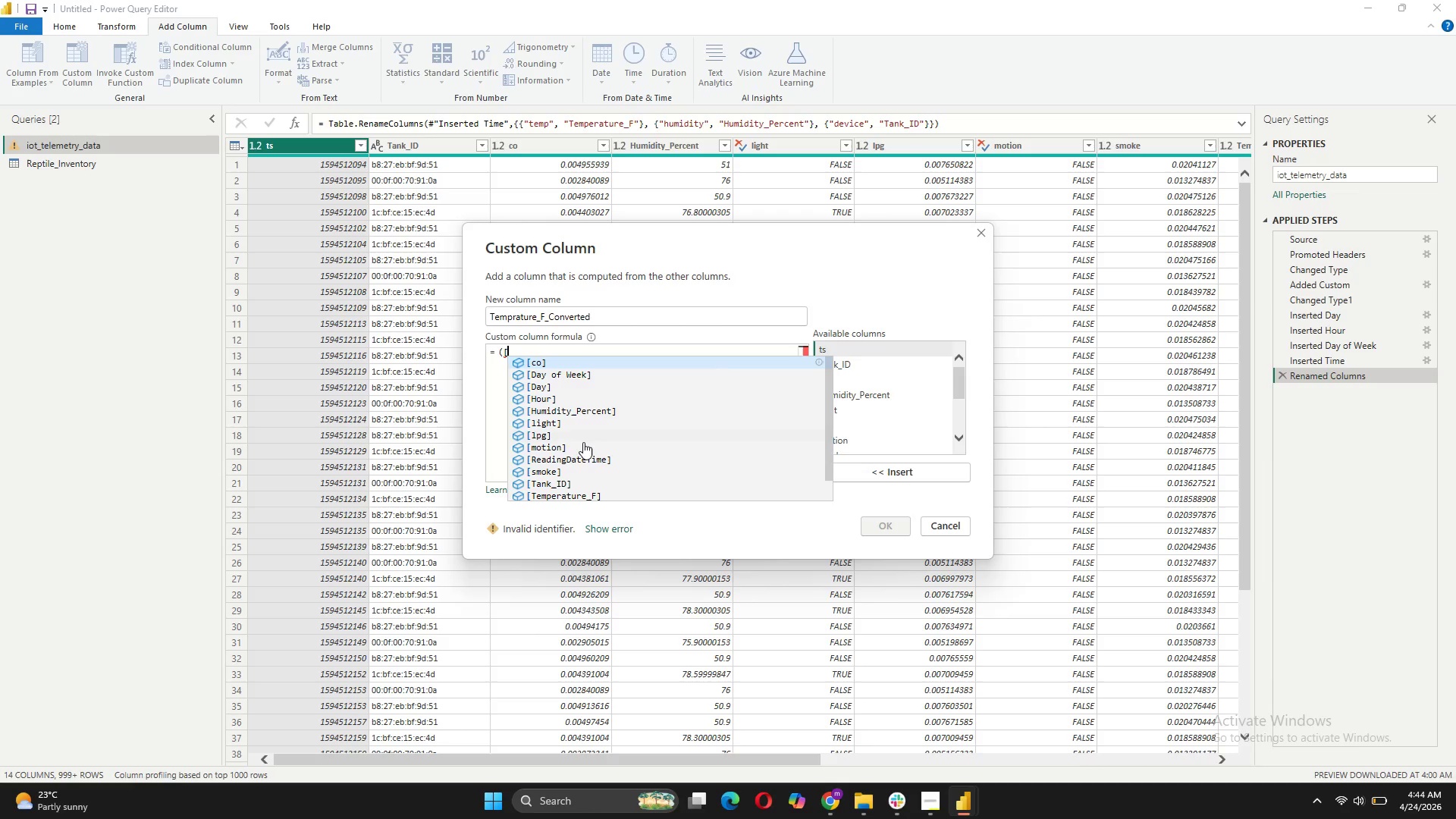 
scroll: coordinate [584, 443], scroll_direction: down, amount: 1.0
 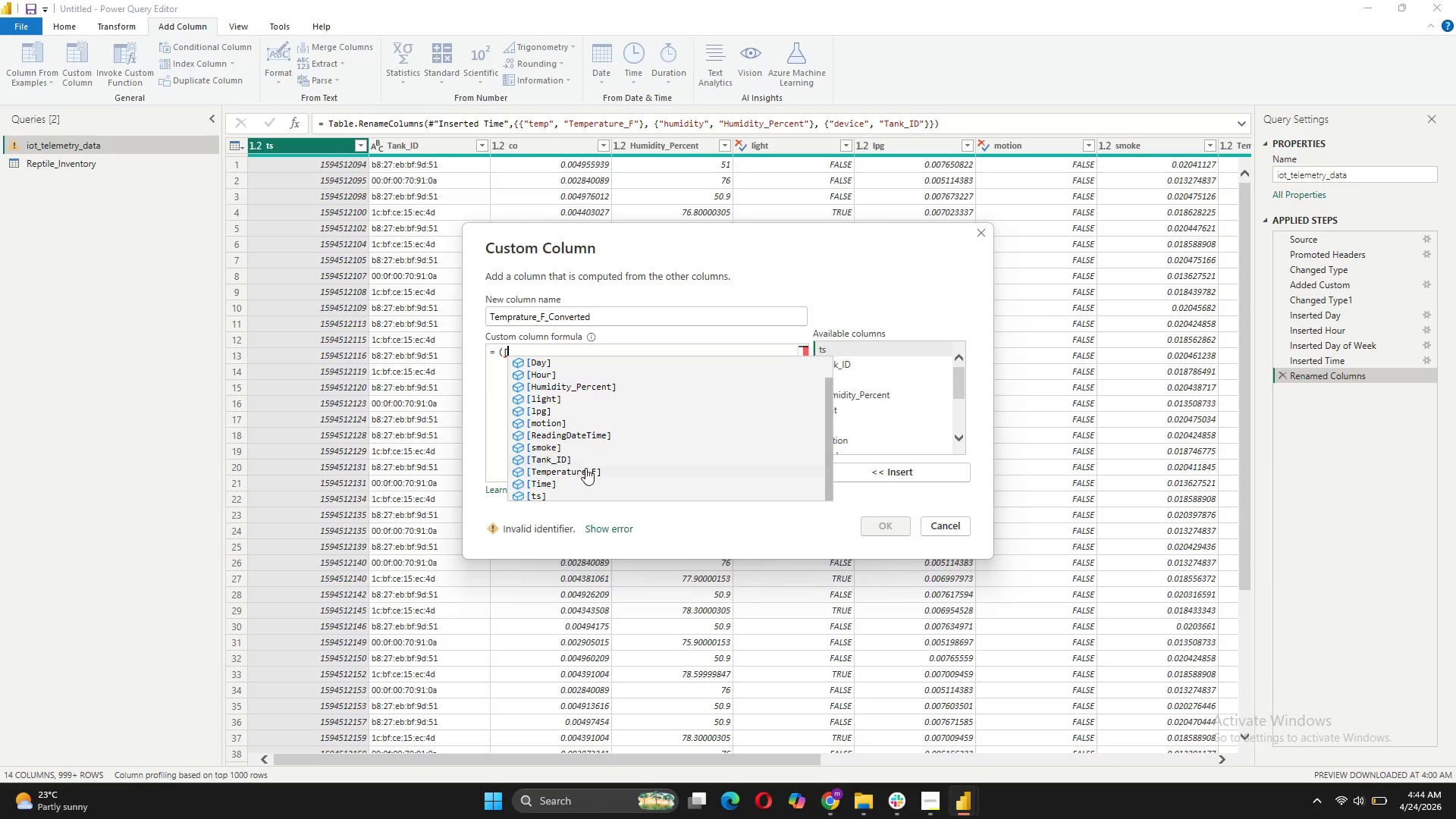 
left_click([585, 468])
 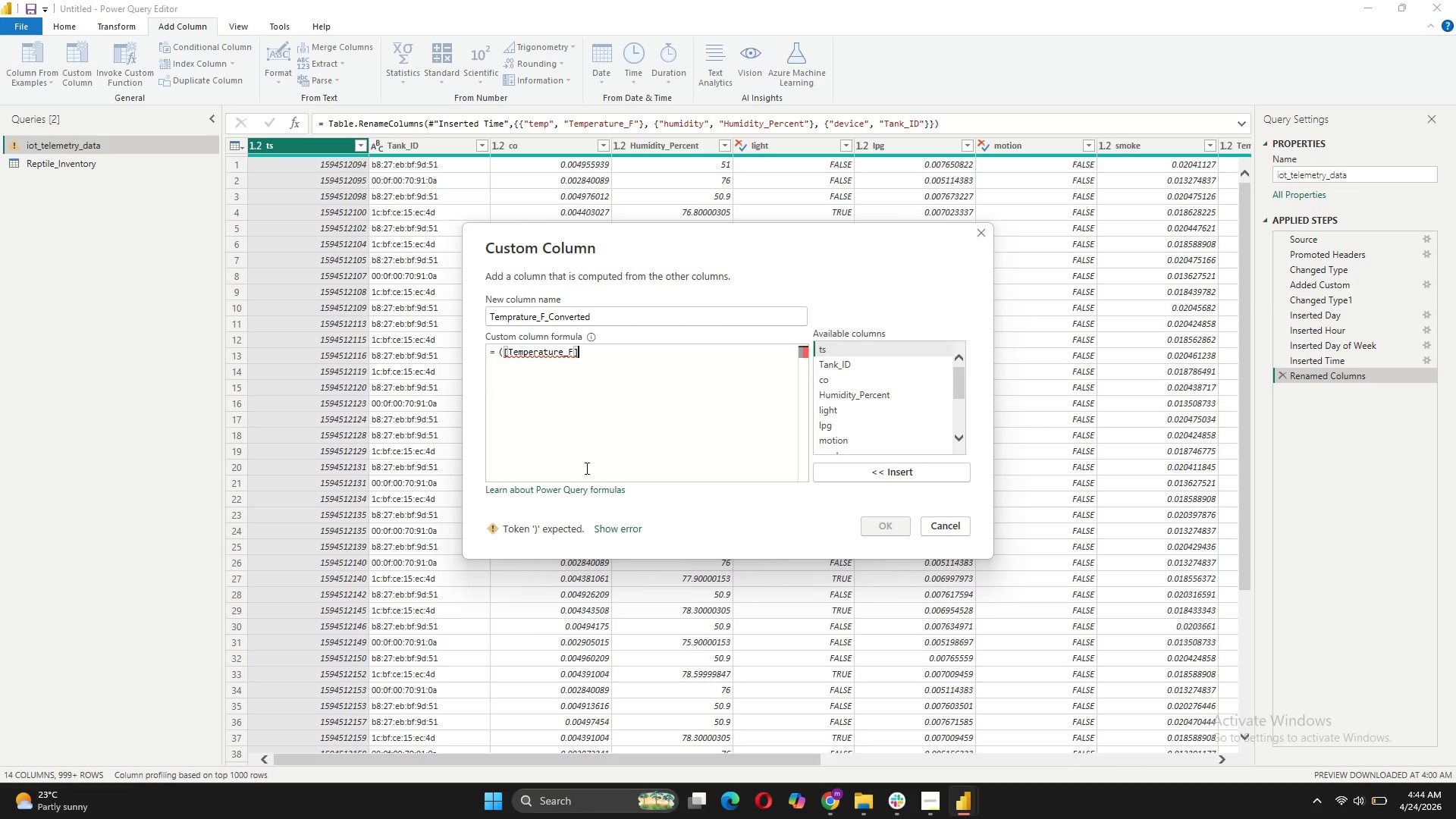 
type( * 9/5) +32)
 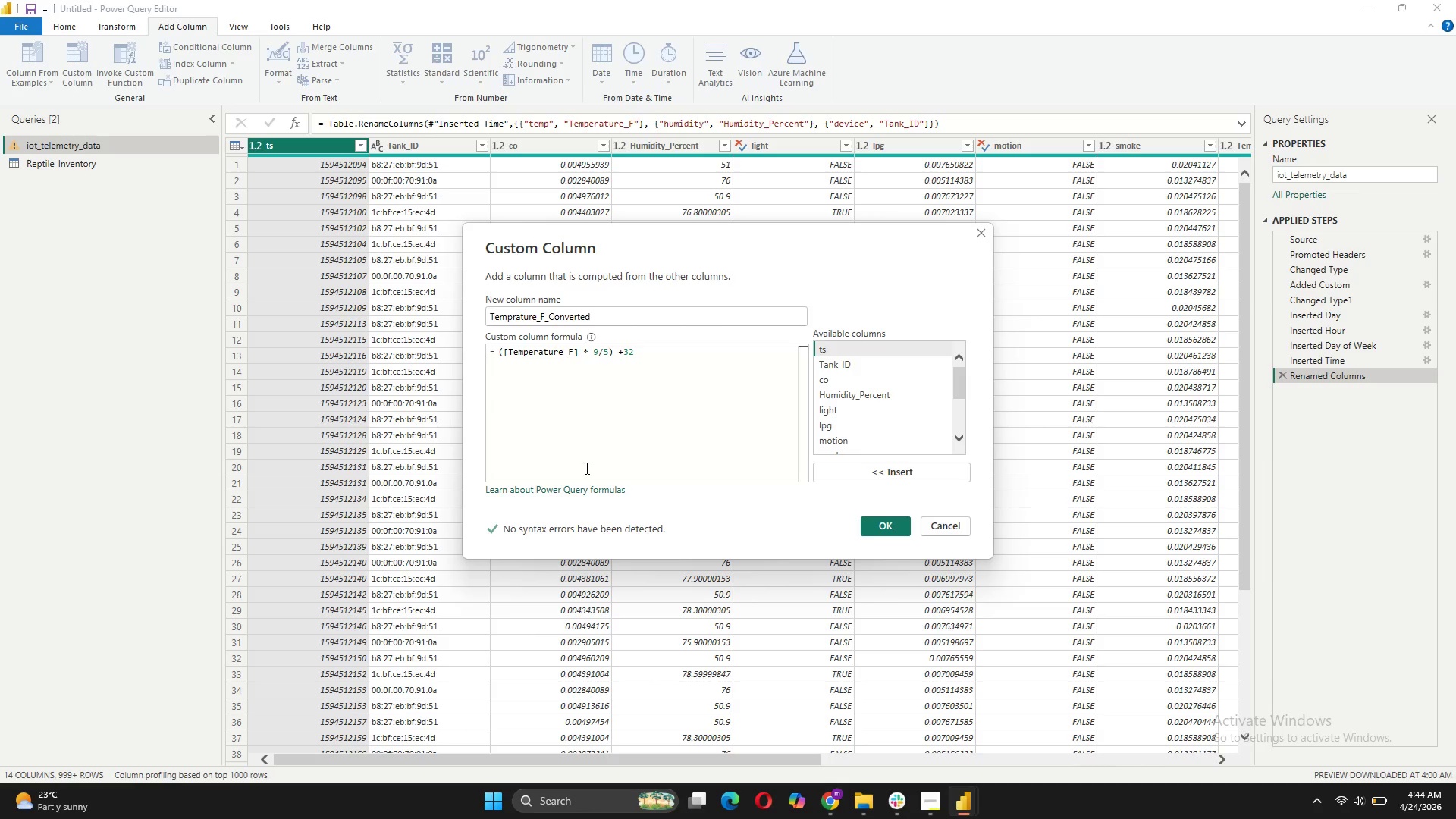 
wait(7.52)
 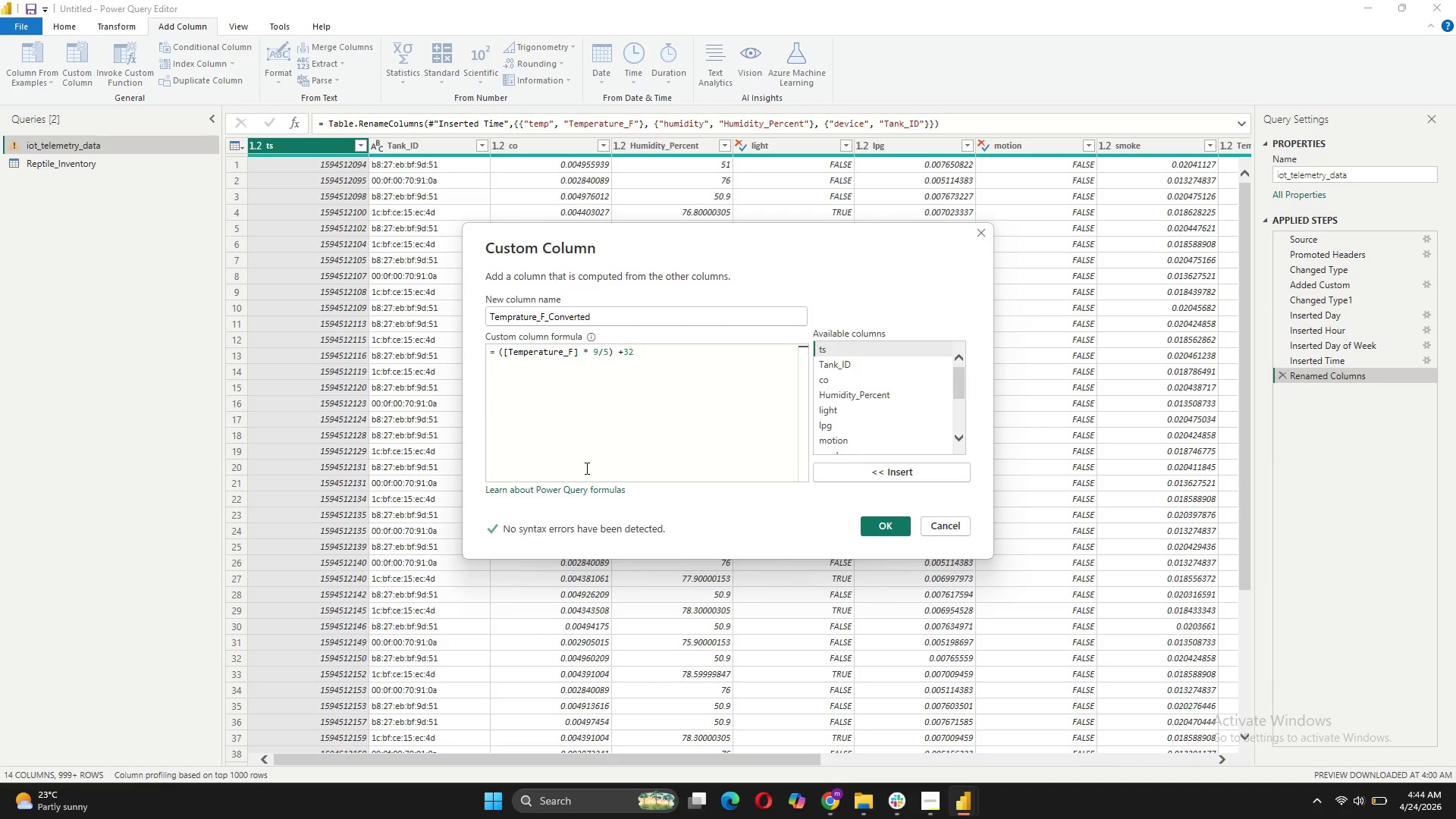 
left_click([868, 529])
 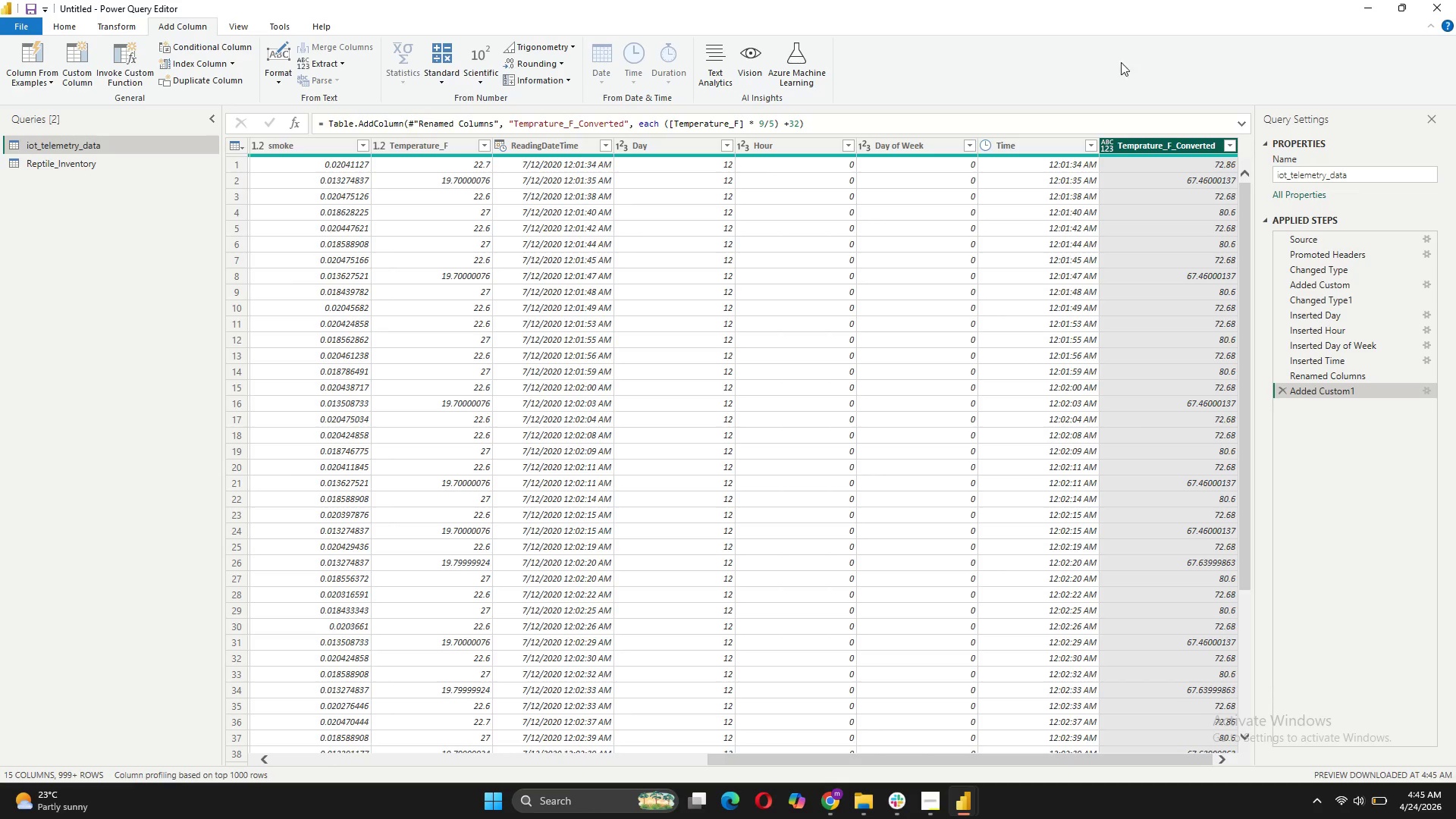 
wait(6.51)
 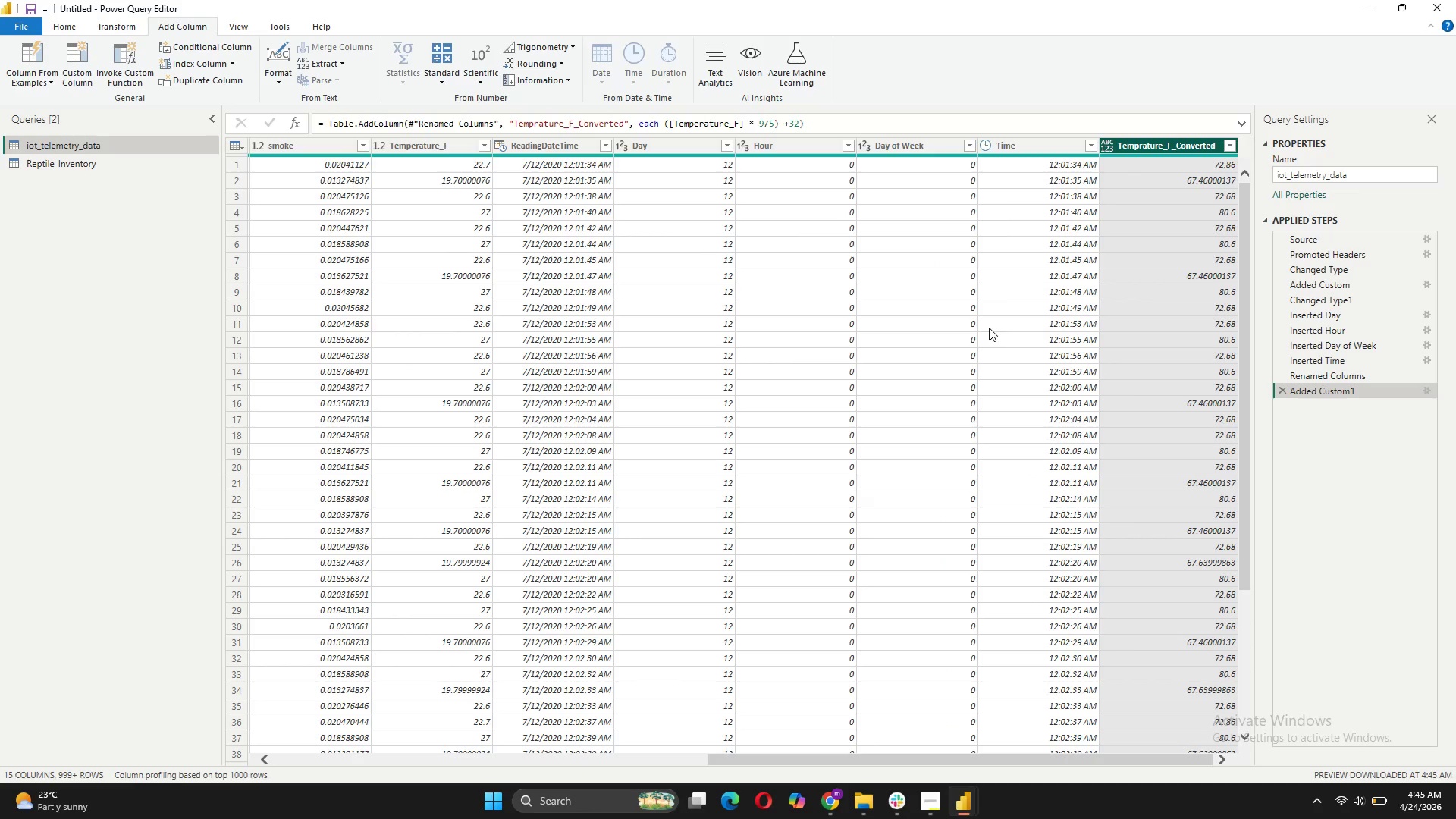 
left_click([1105, 146])
 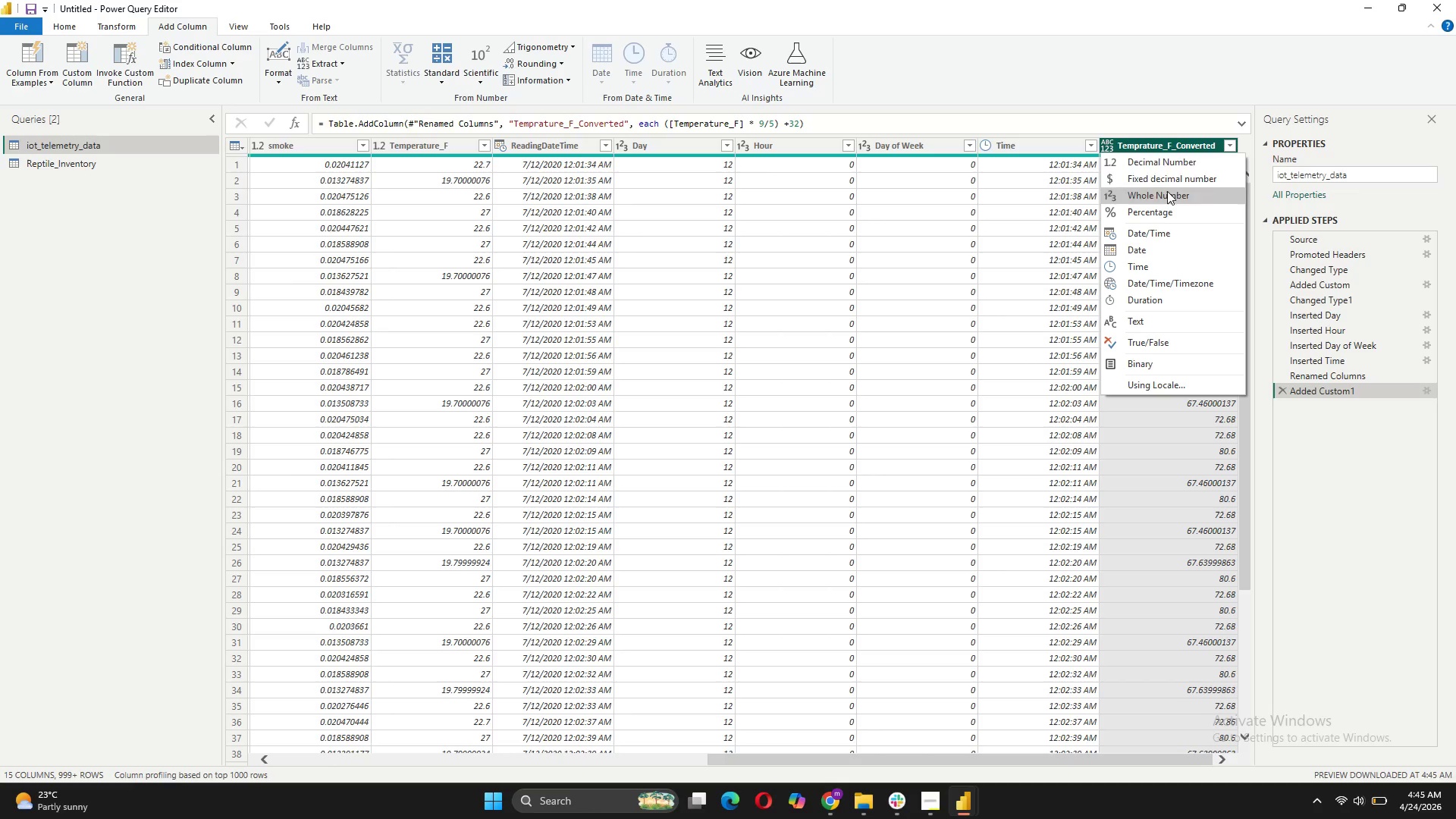 
left_click([1169, 164])
 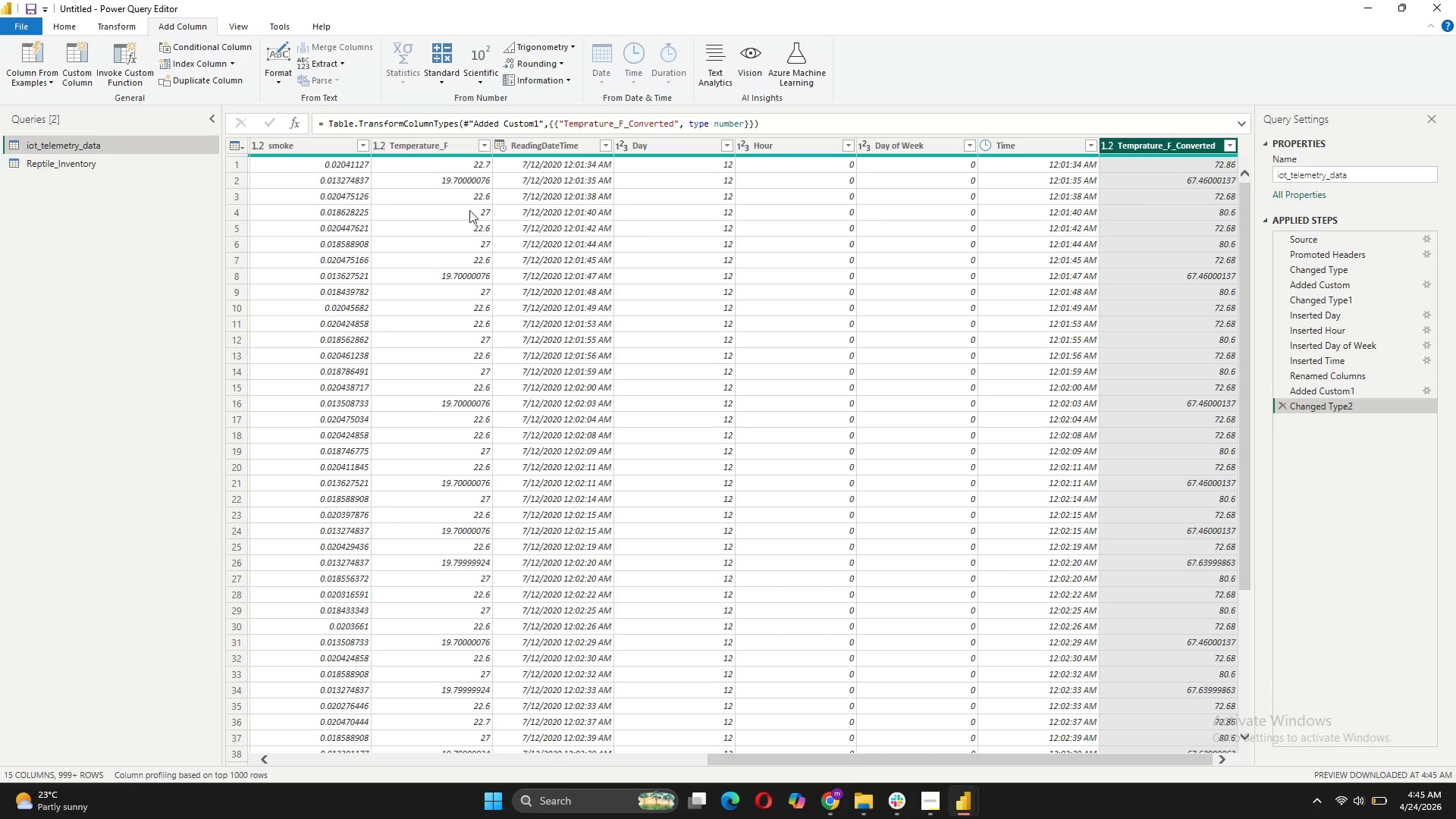 
right_click([405, 149])
 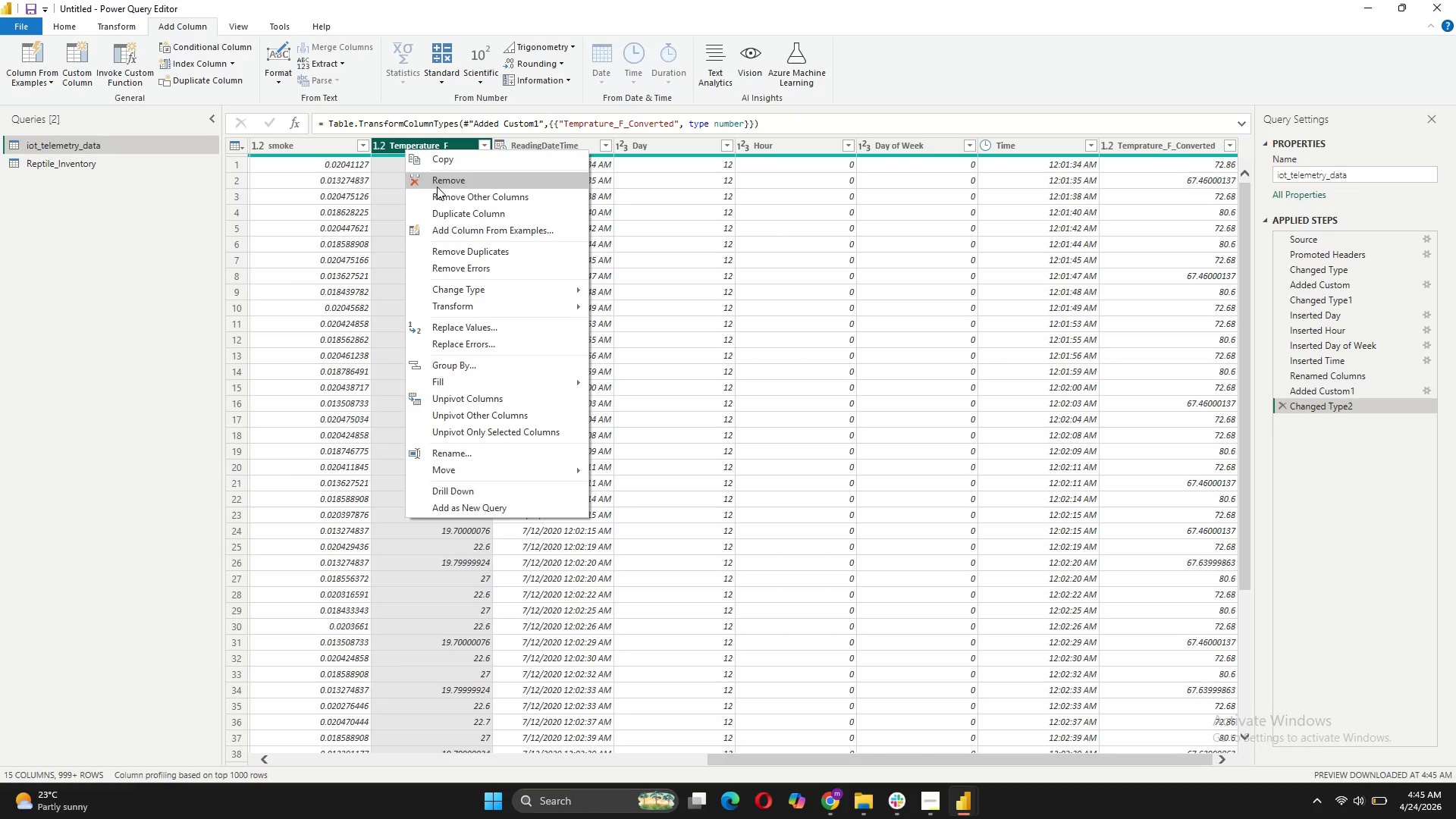 
left_click([437, 187])
 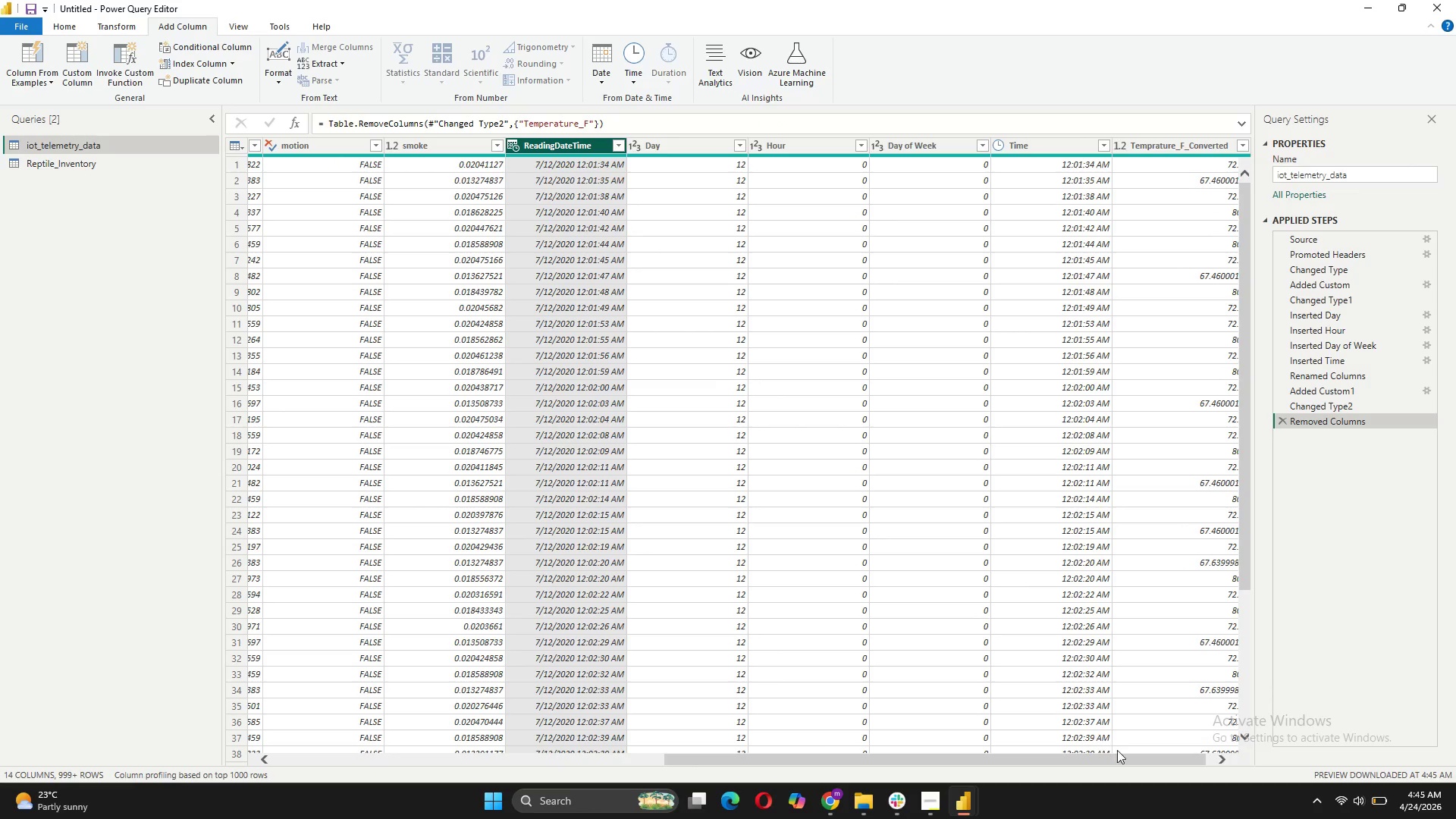 
left_click_drag(start_coordinate=[1125, 752], to_coordinate=[1178, 749])
 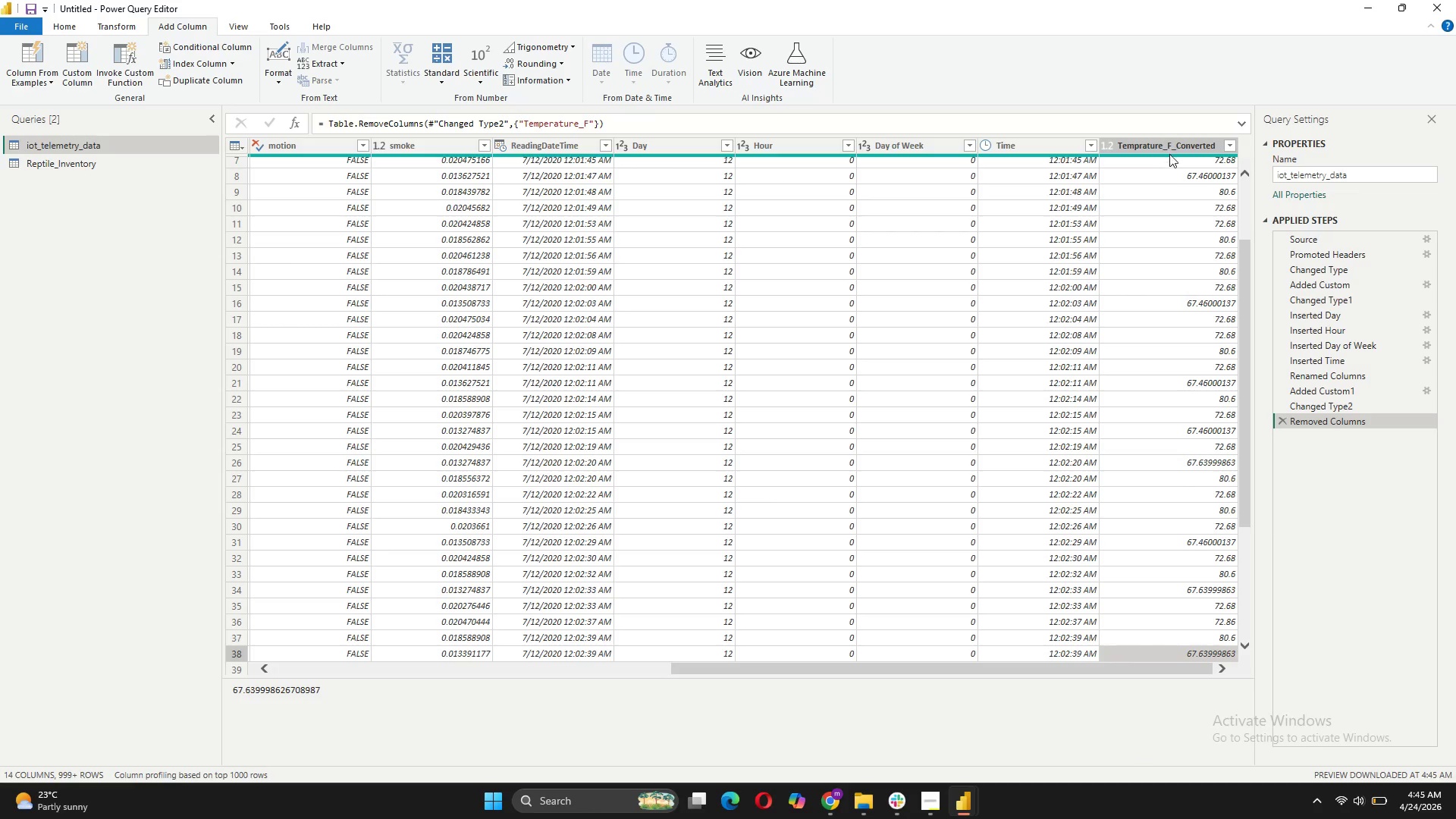 
right_click([1169, 150])
 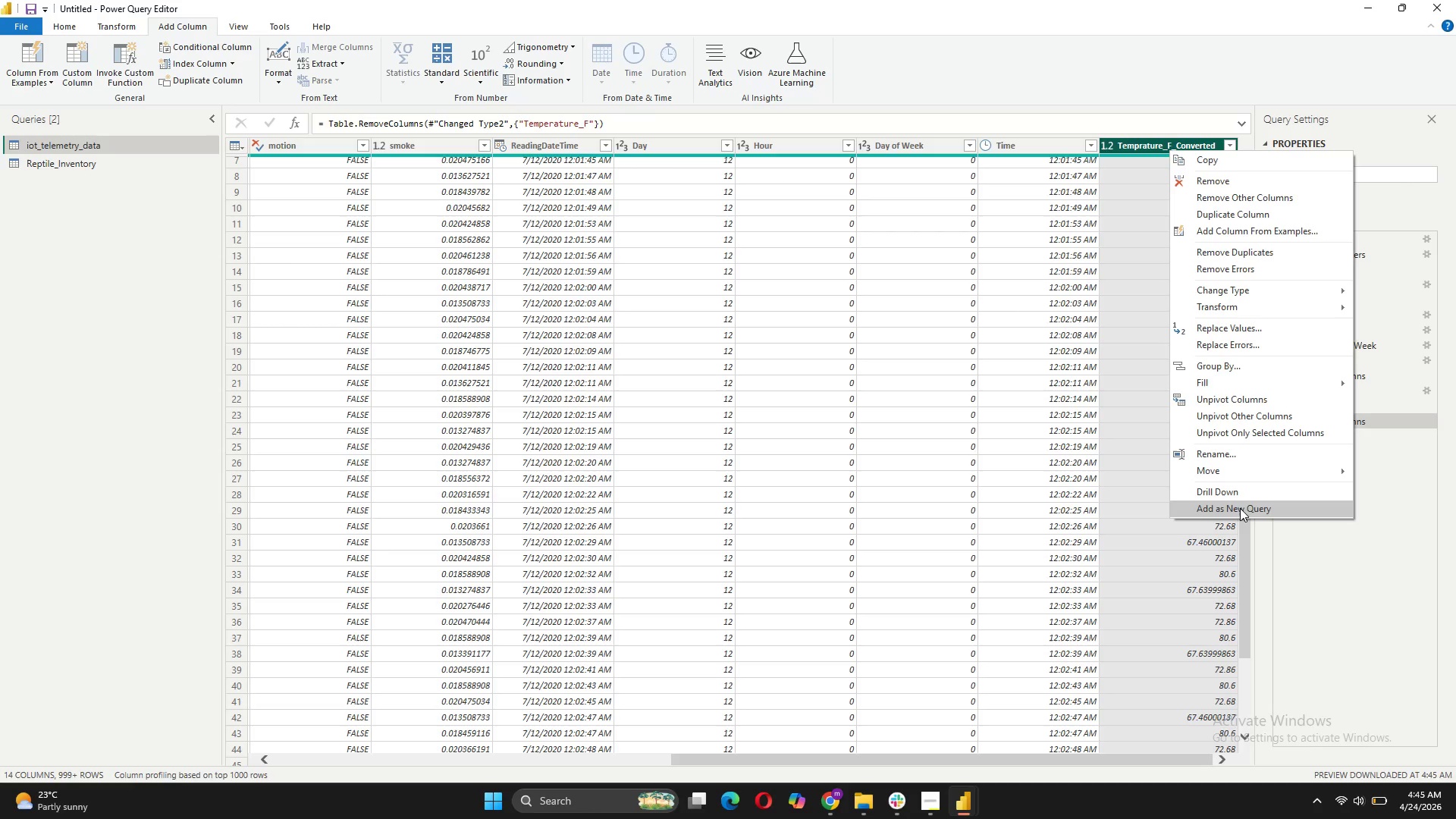 
left_click([1232, 453])
 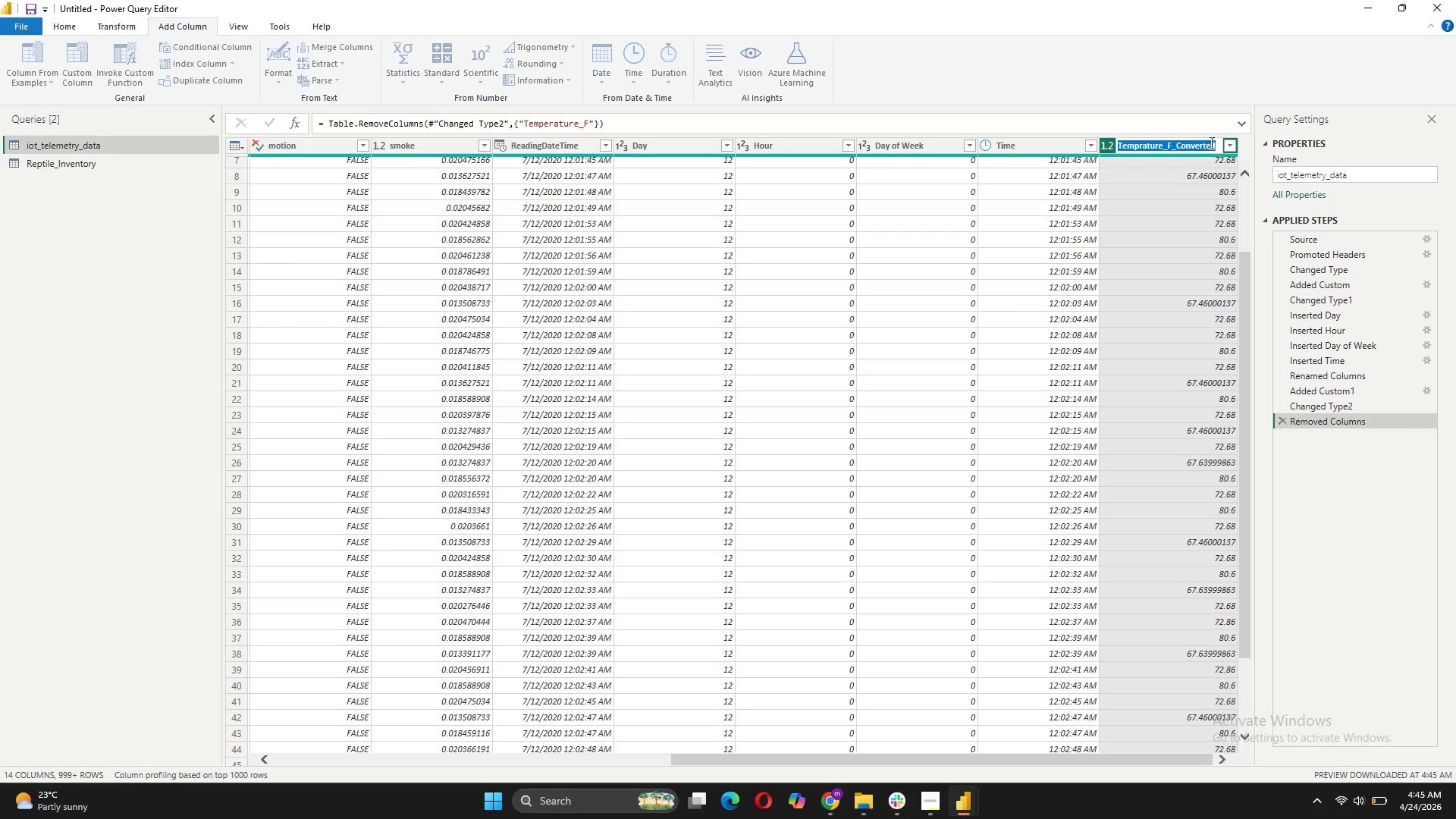 
left_click([1215, 143])
 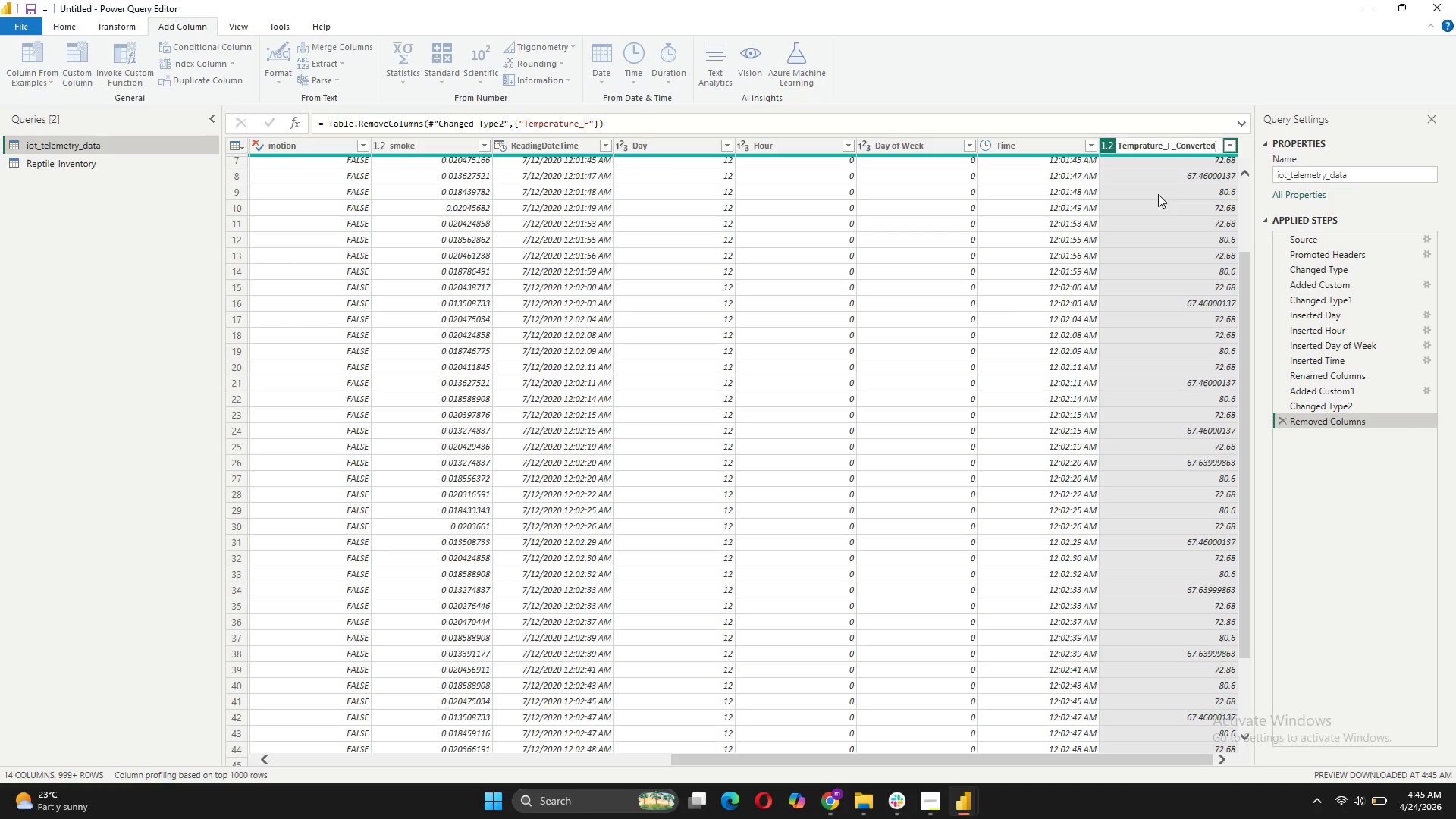 
key(Backspace)
 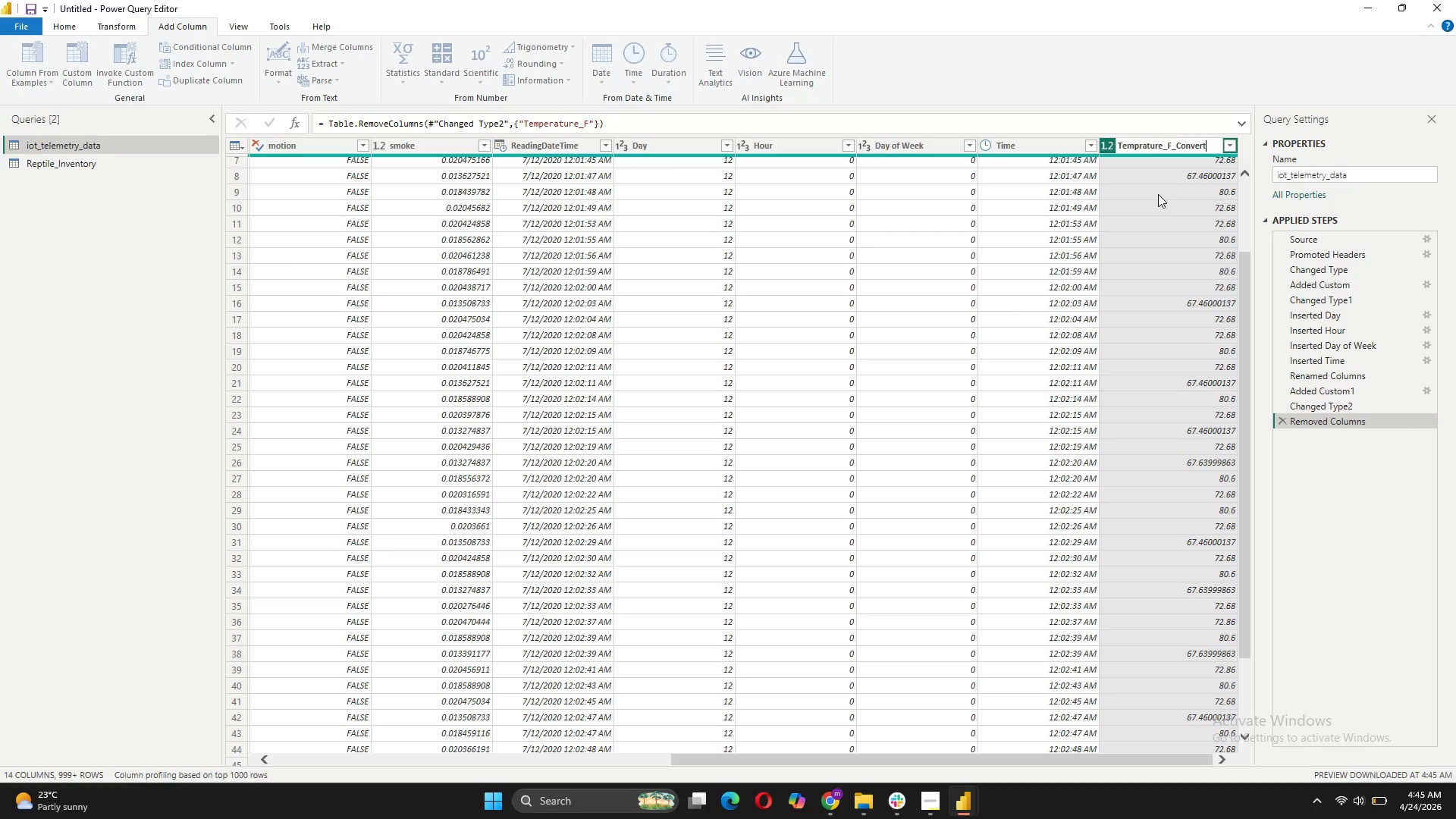 
key(Backspace)
 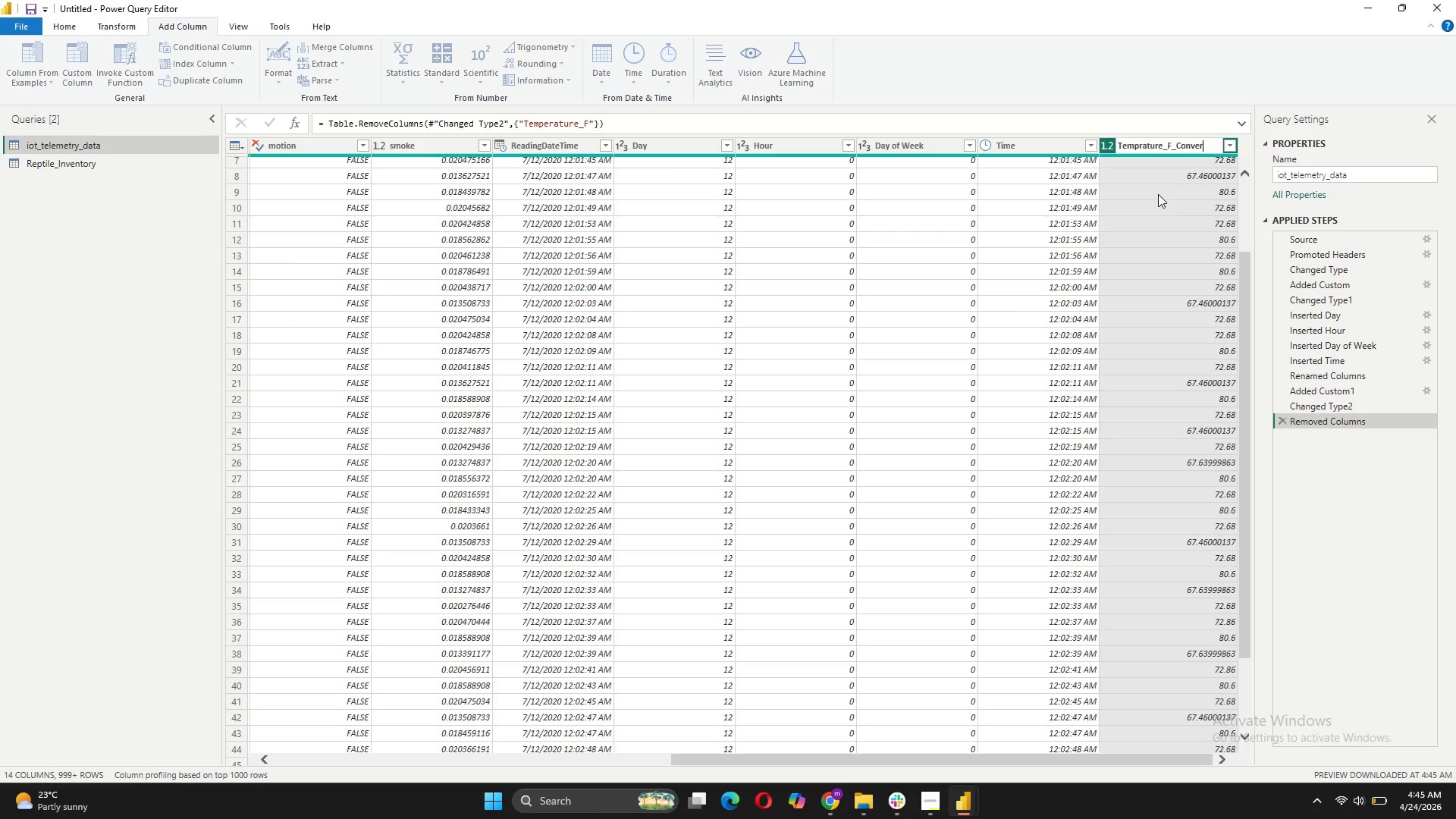 
key(Backspace)
 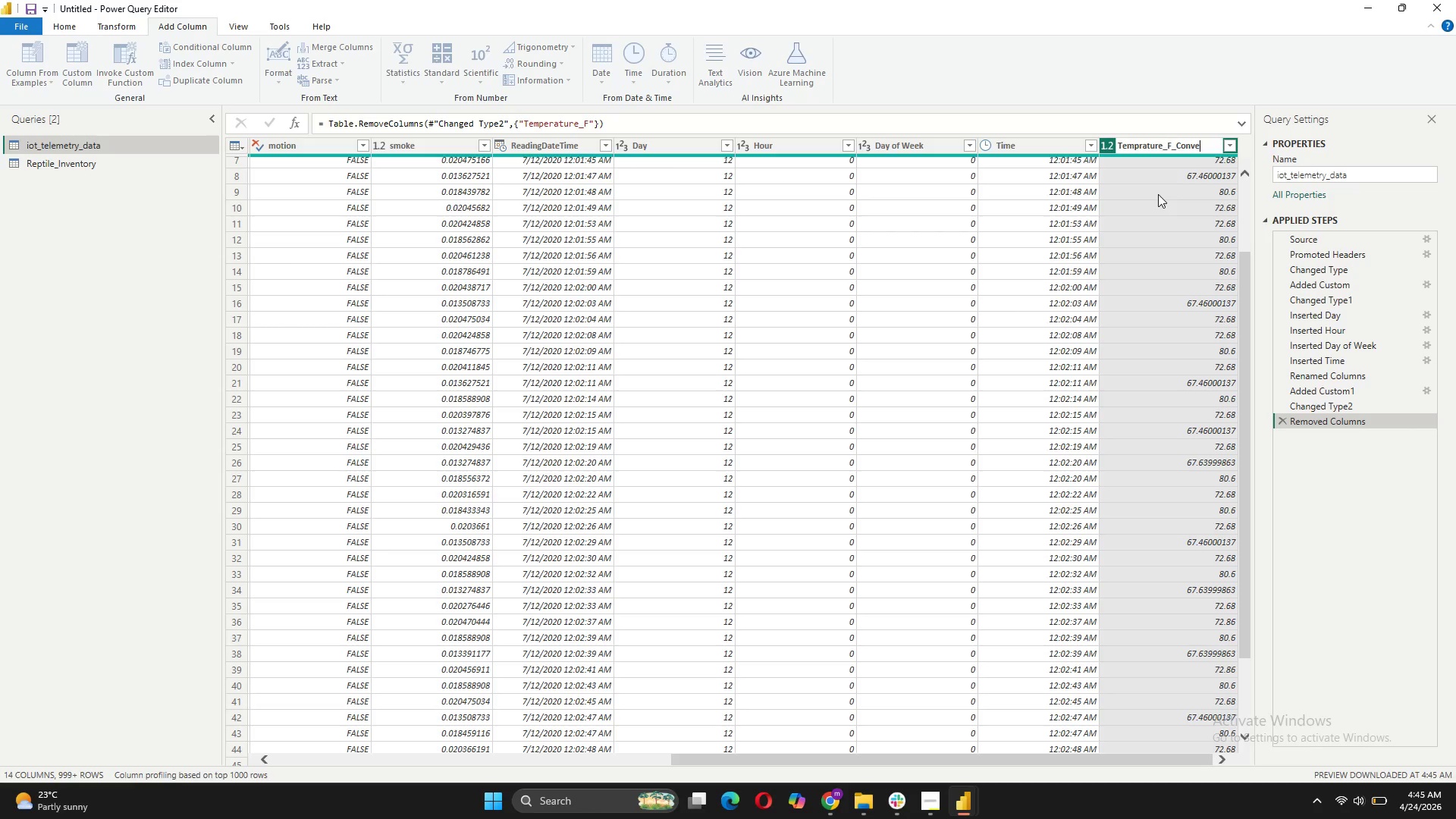 
key(Backspace)
 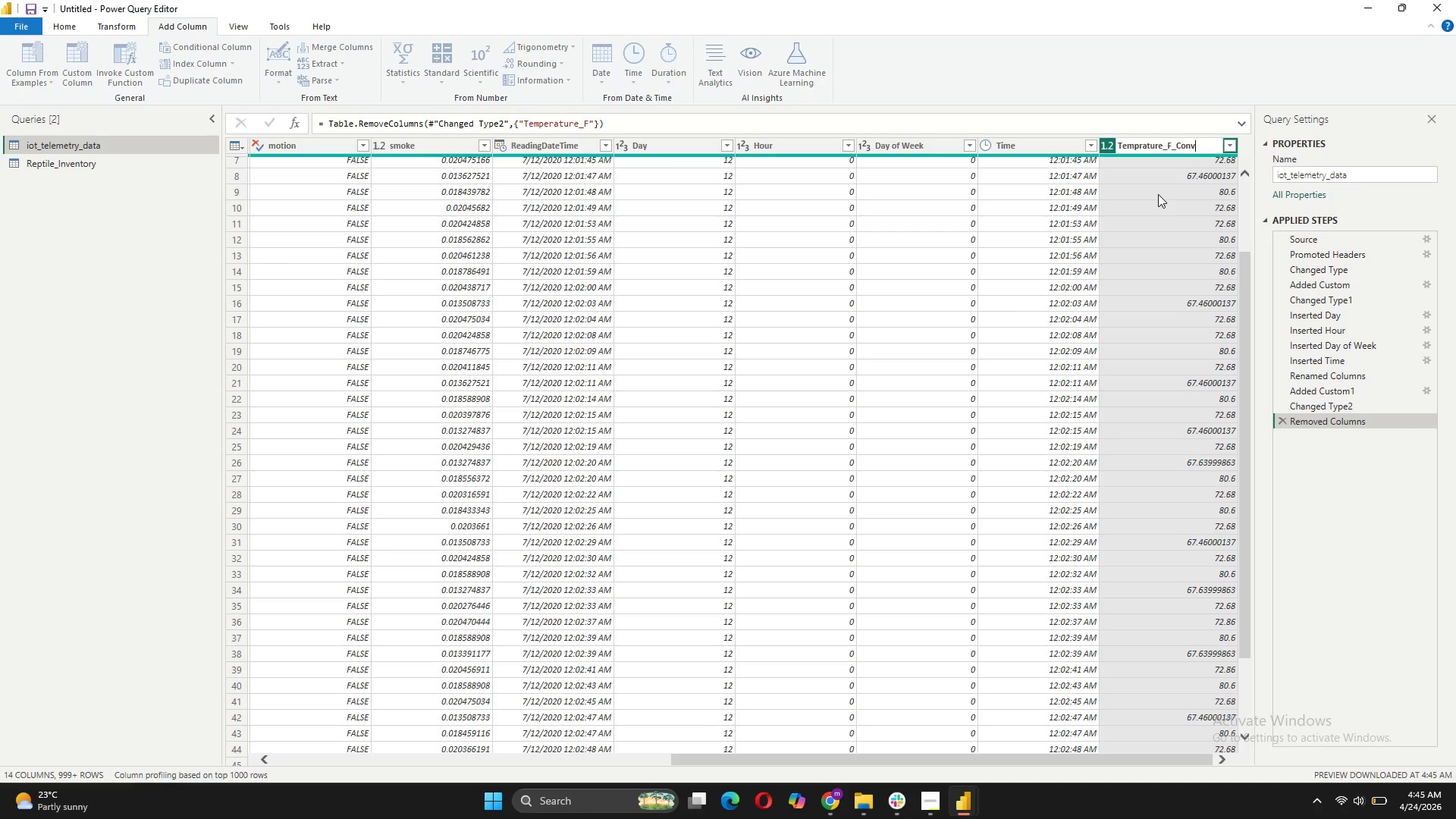 
key(Backspace)
 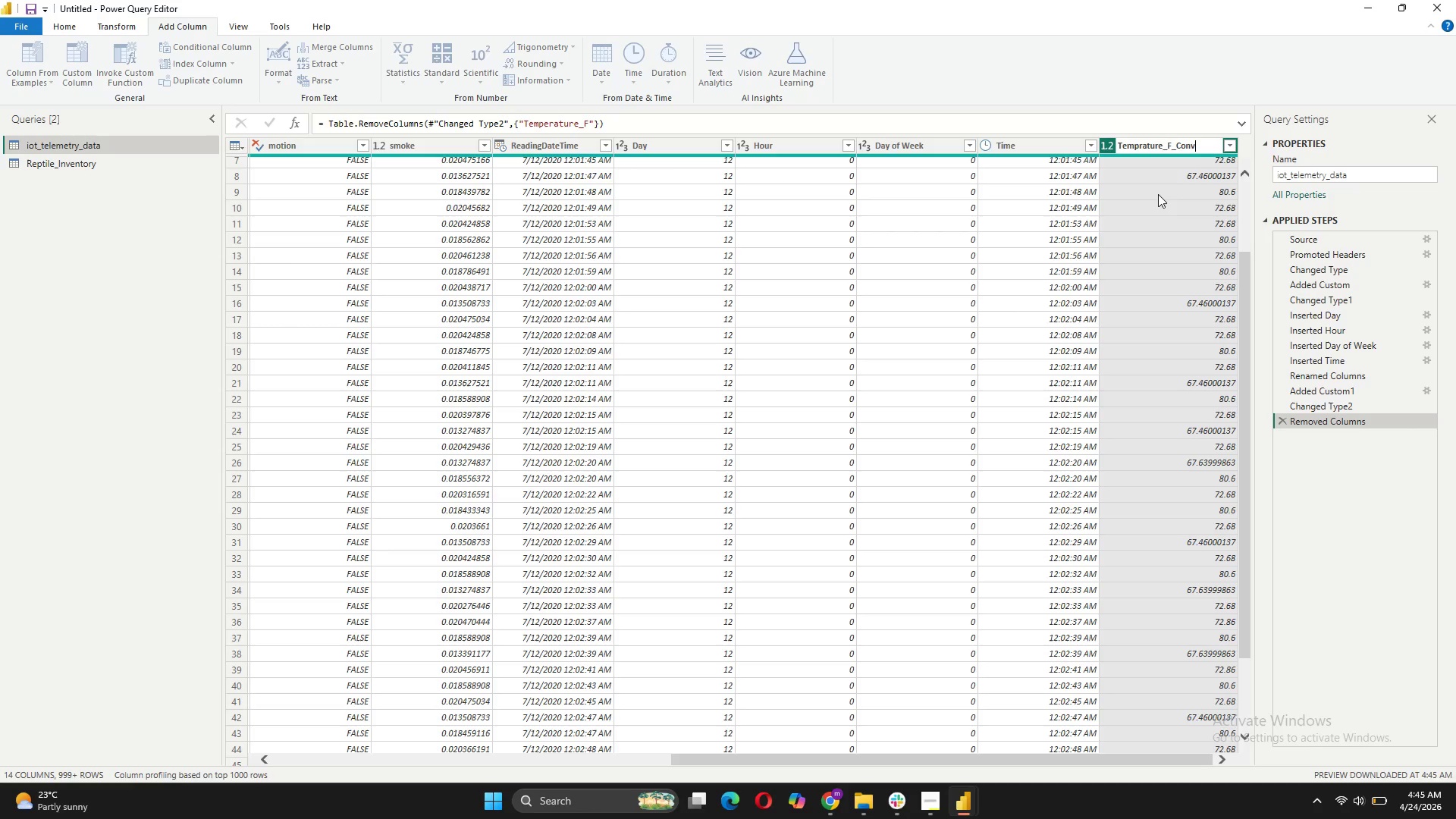 
key(Backspace)
 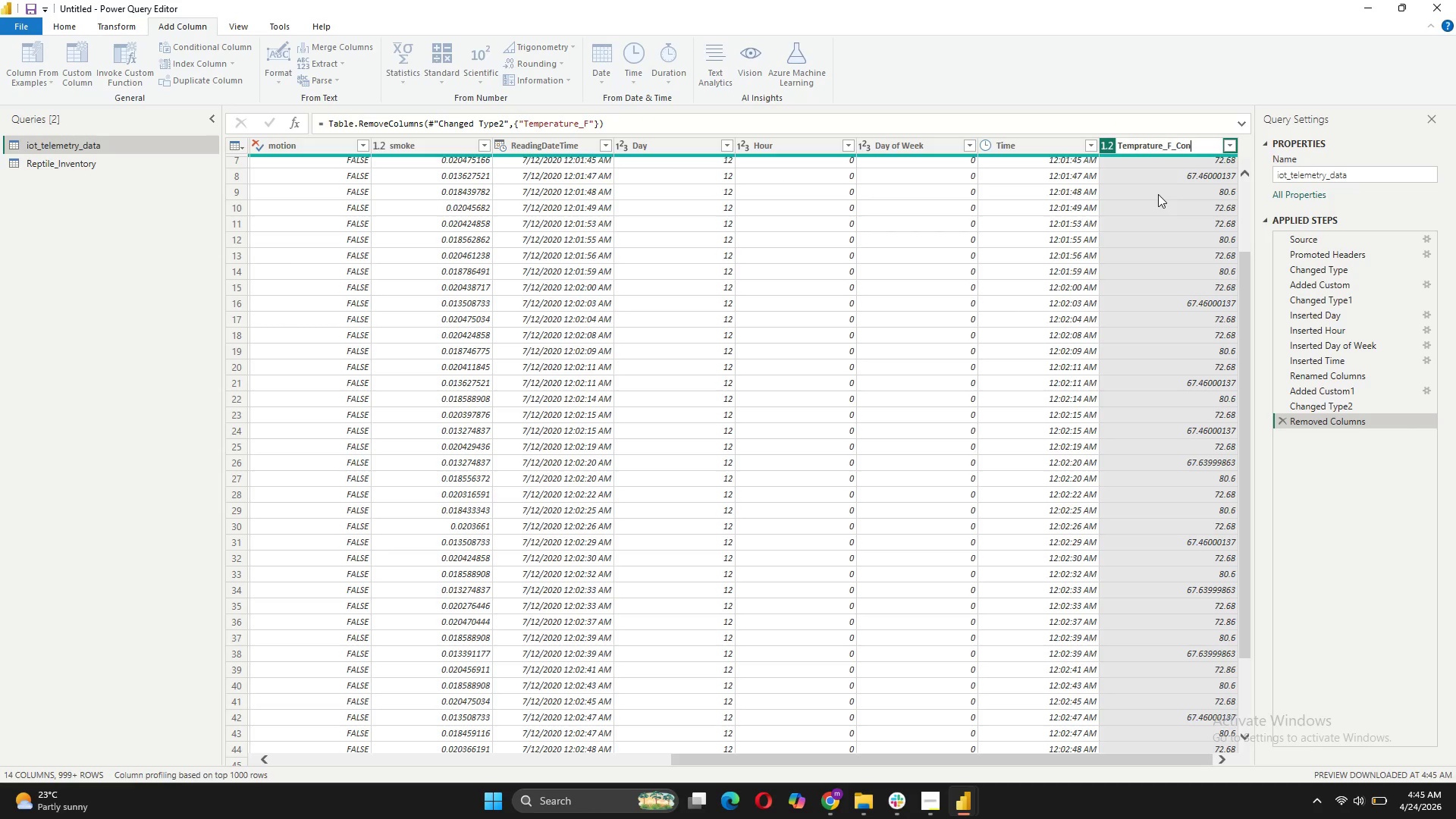 
key(Backspace)
 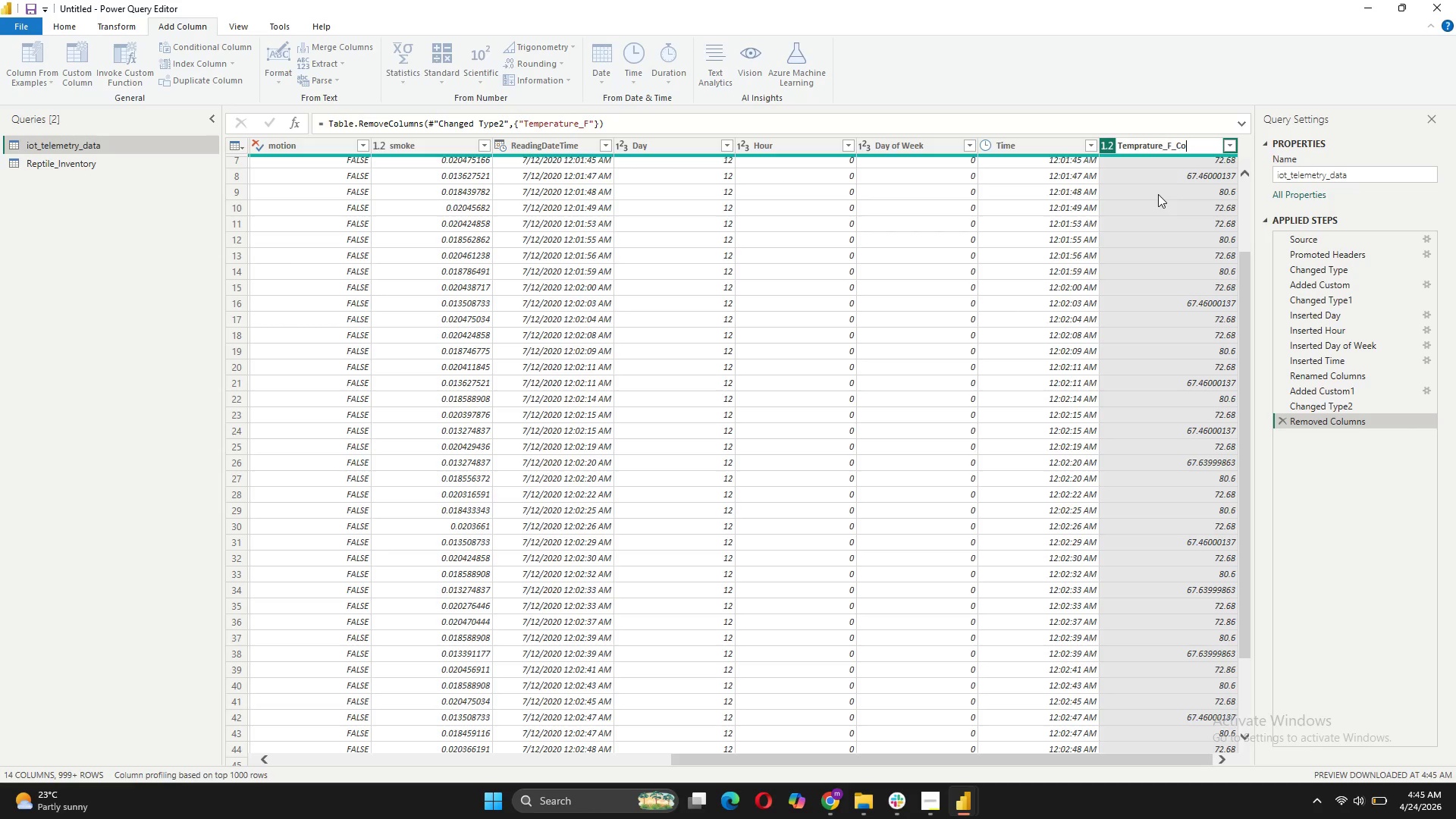 
key(Backspace)
 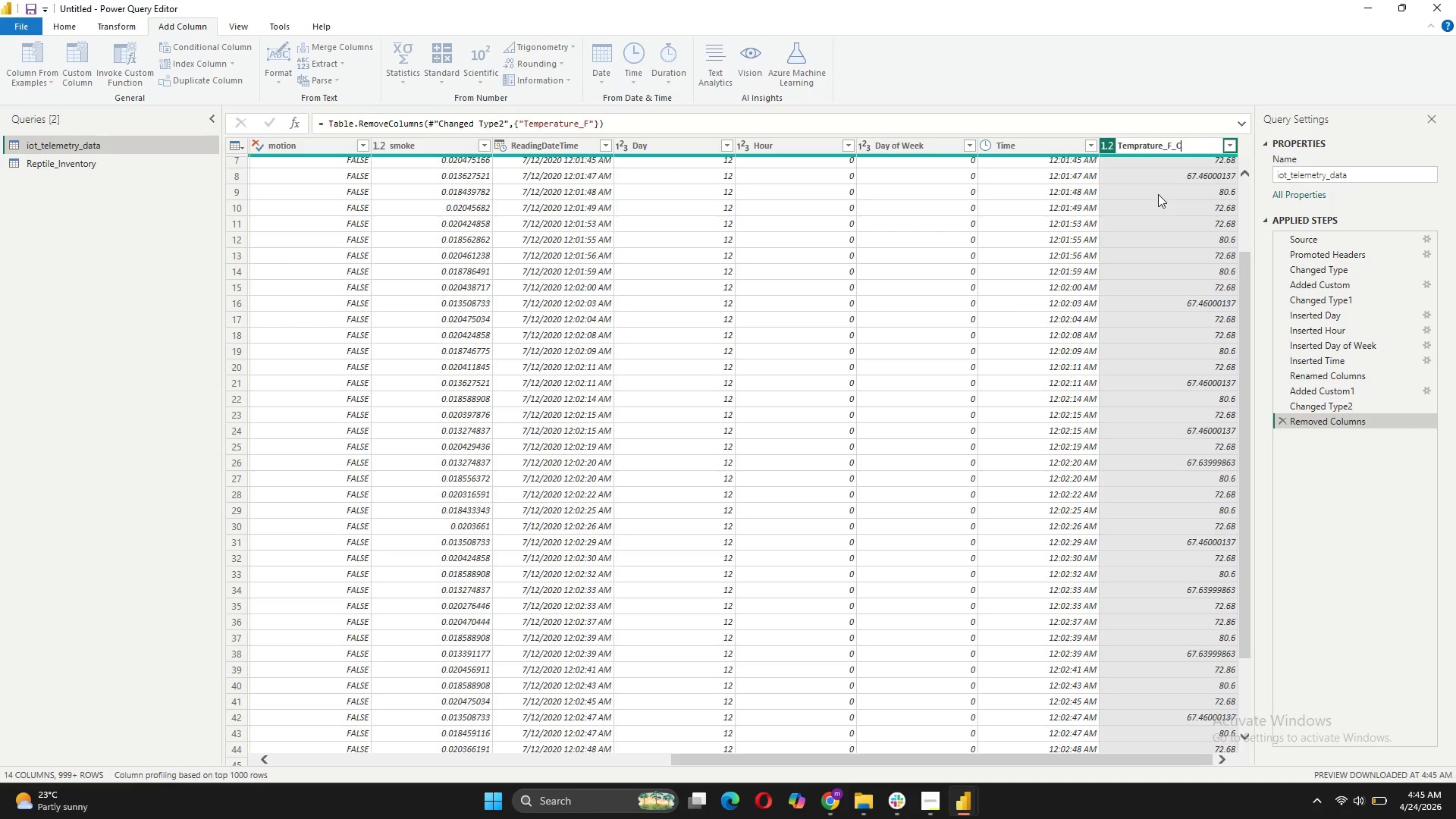 
key(Backspace)
 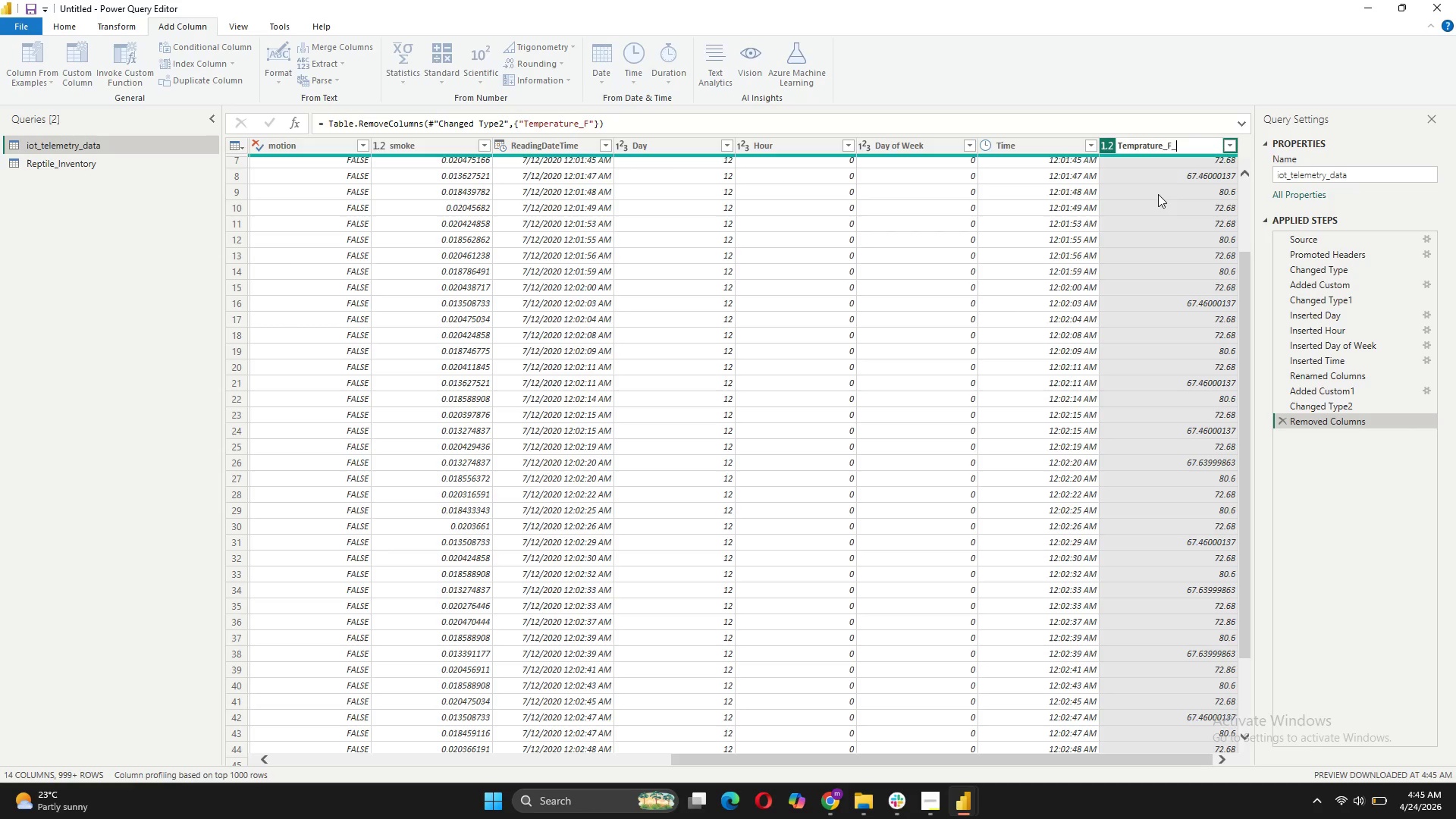 
key(Backspace)
 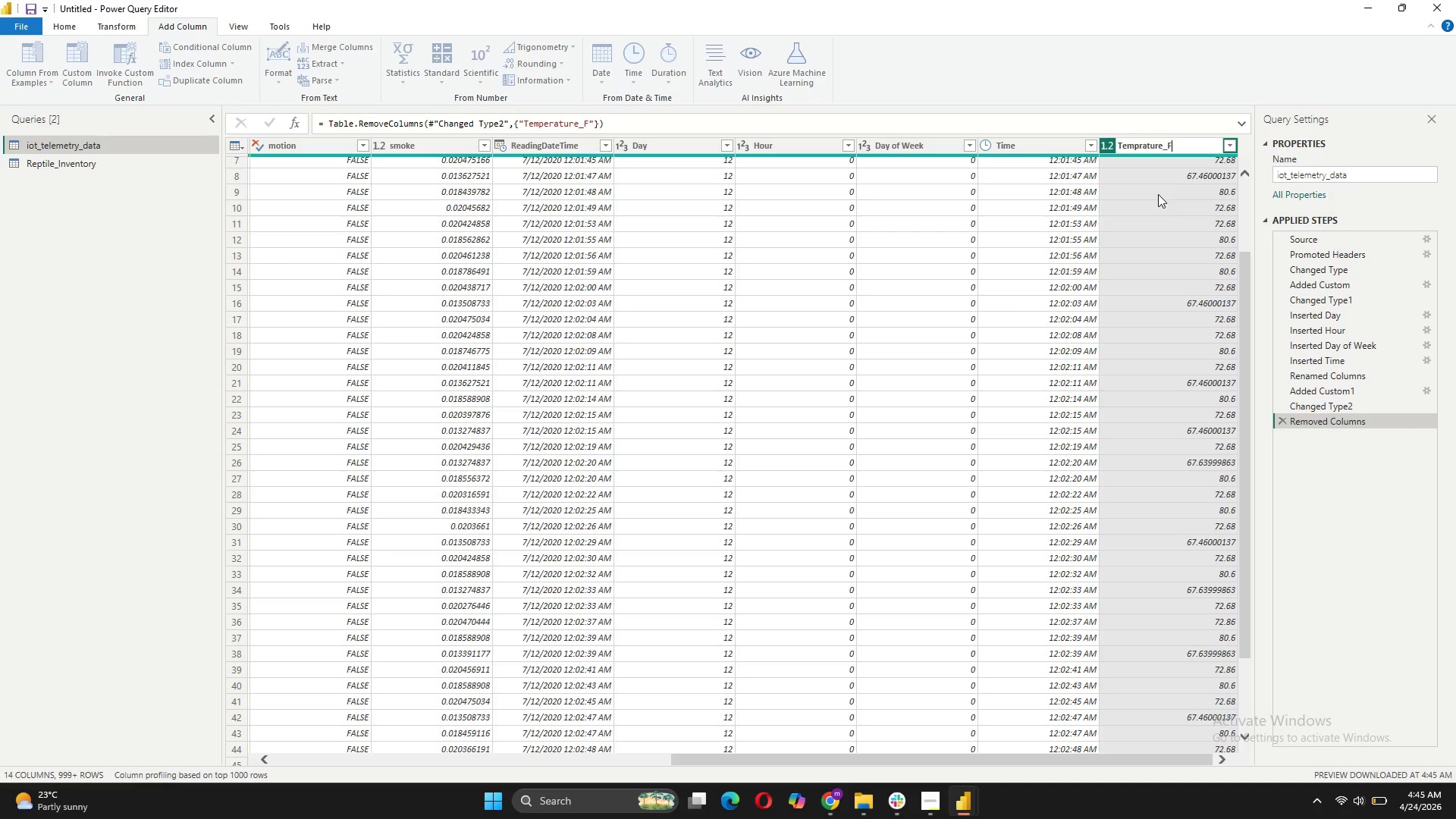 
key(Enter)
 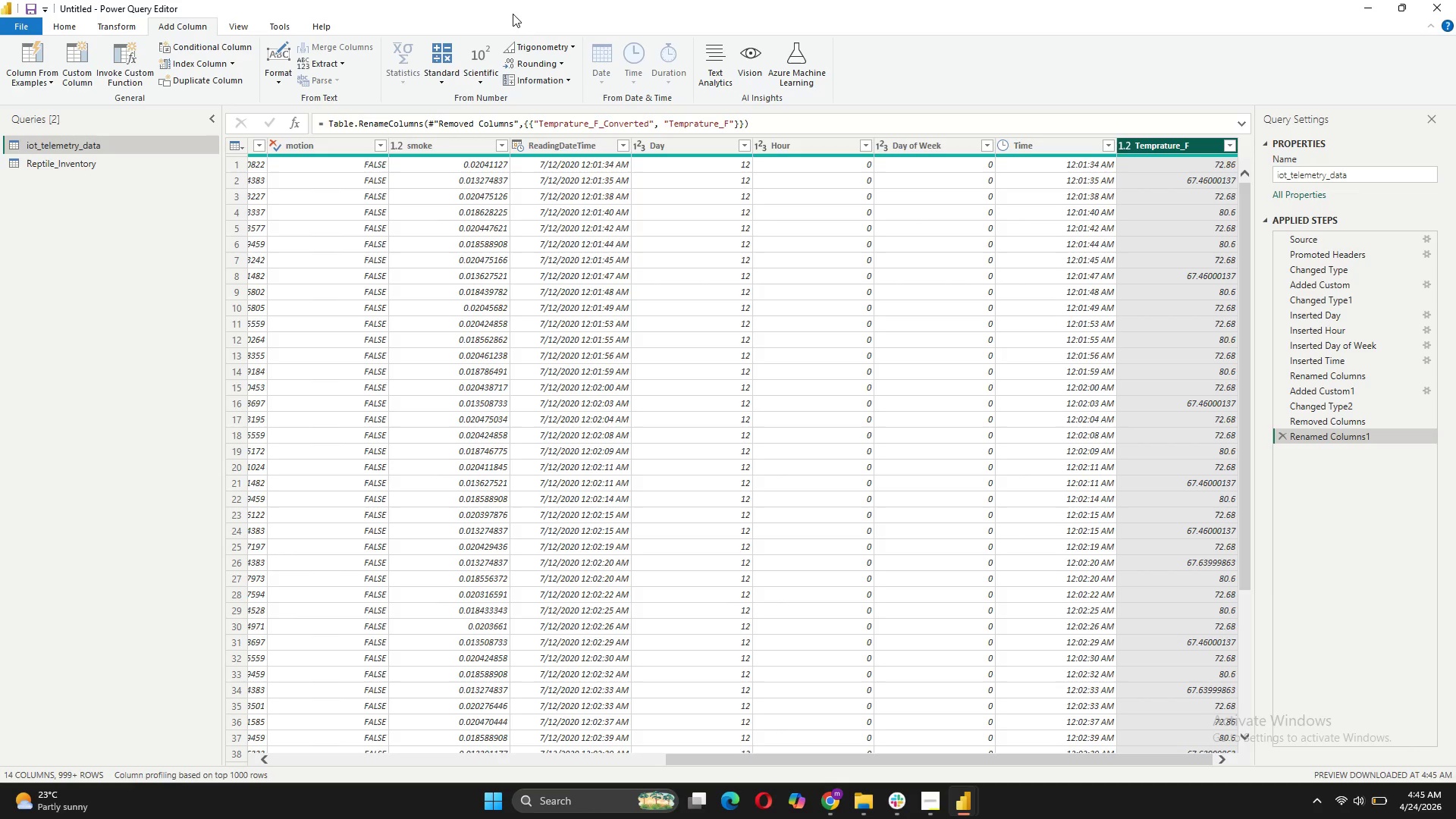 
wait(7.73)
 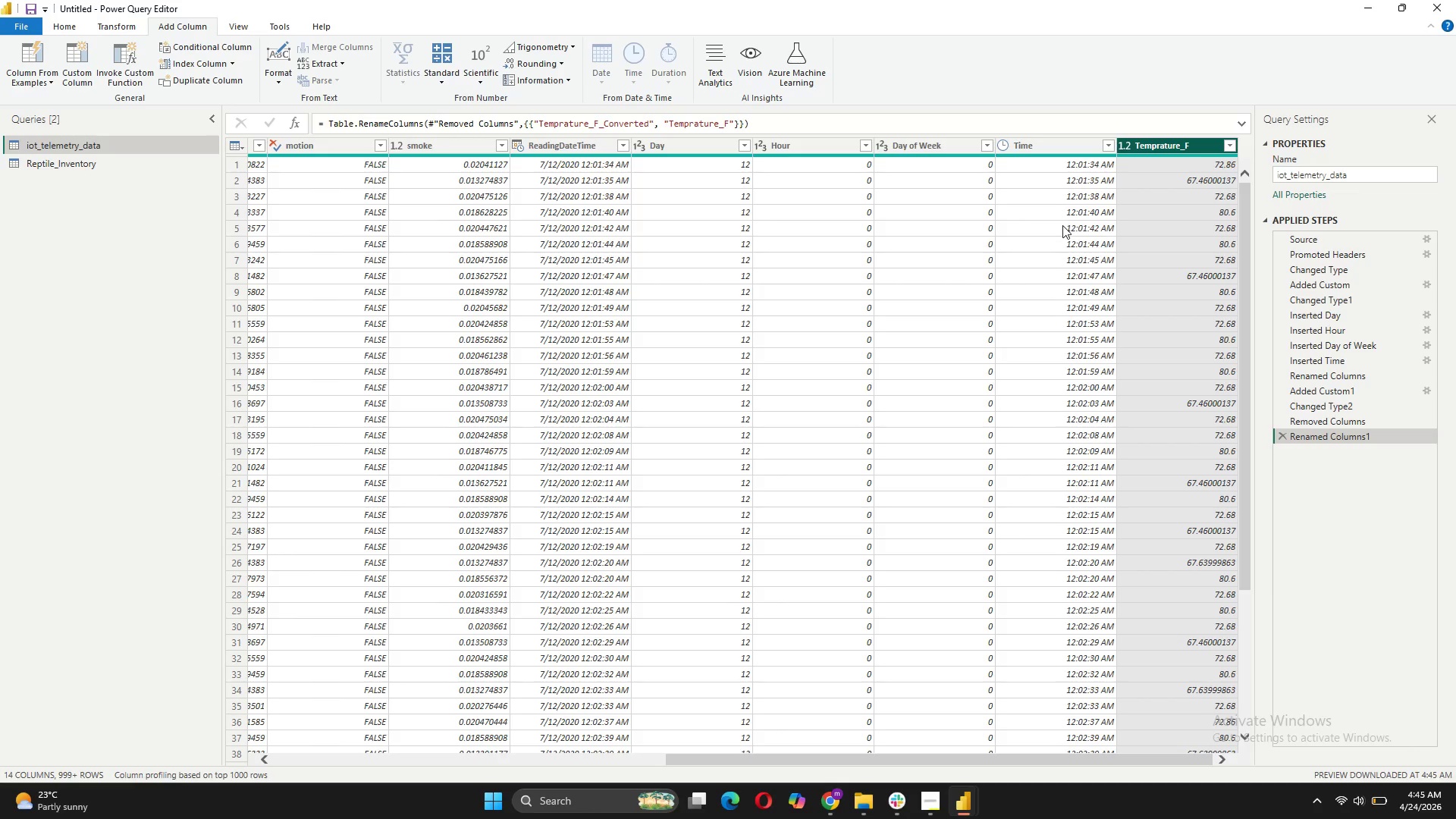 
left_click([80, 56])
 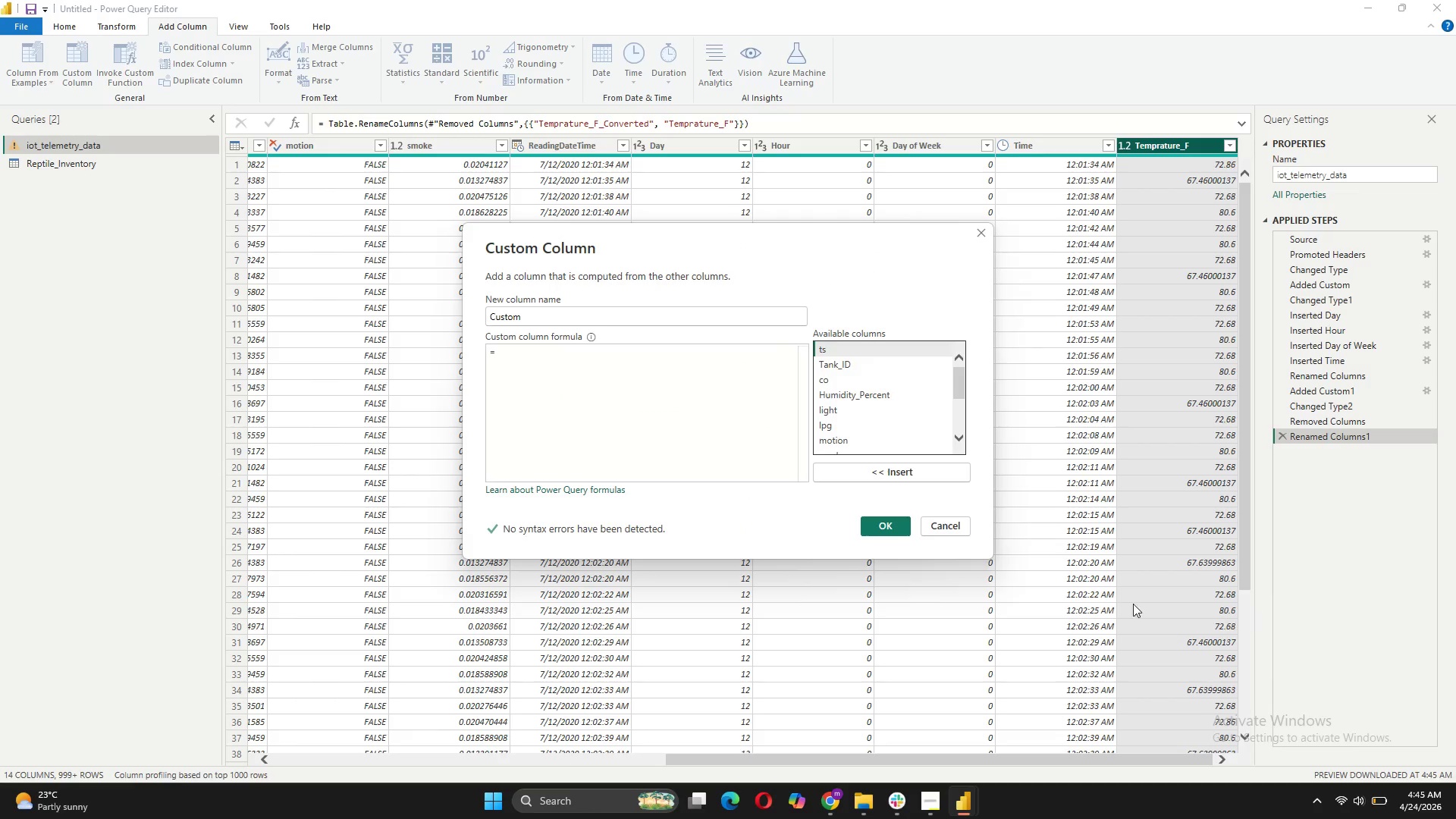 
left_click([939, 521])
 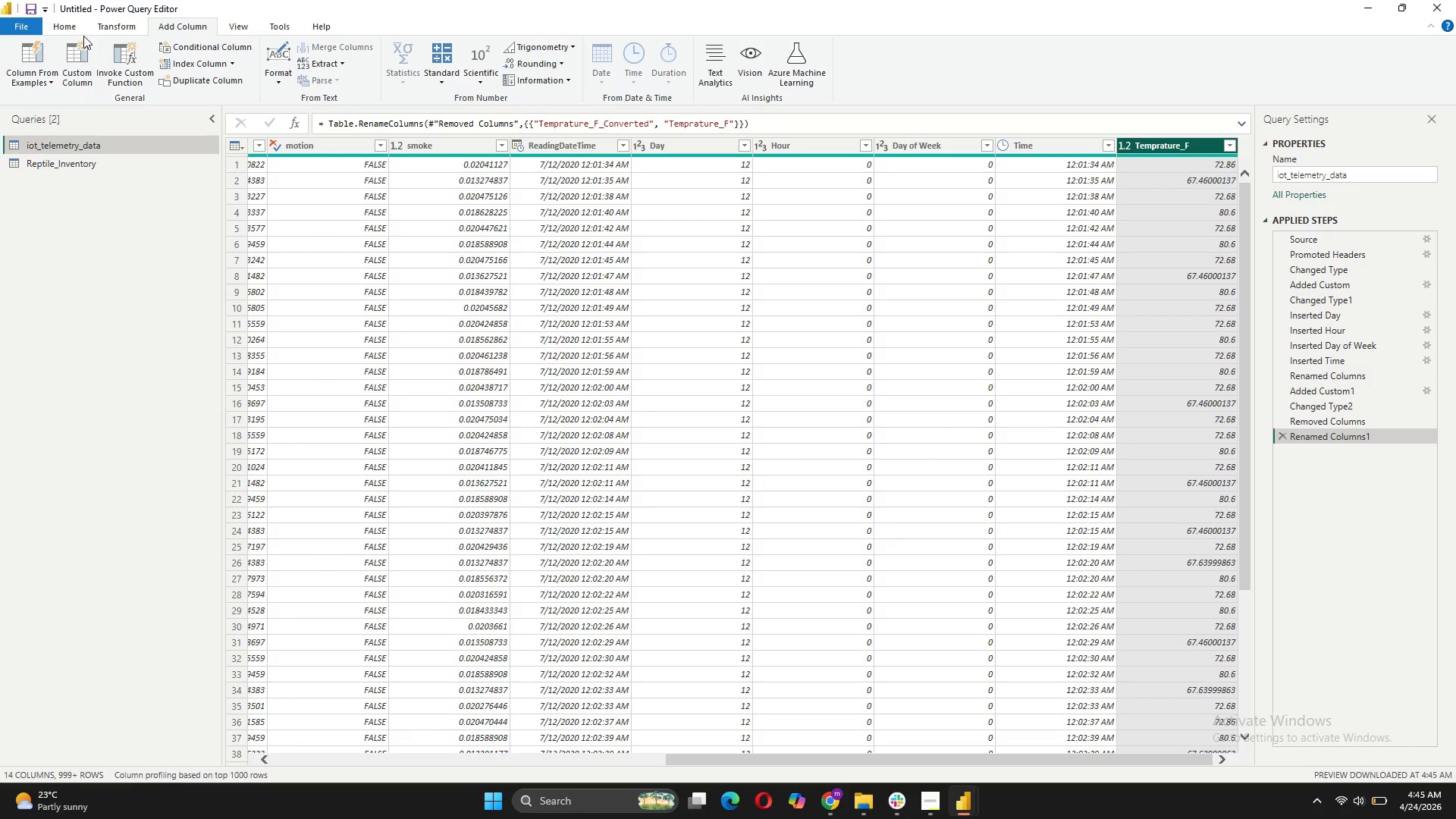 
left_click([55, 20])
 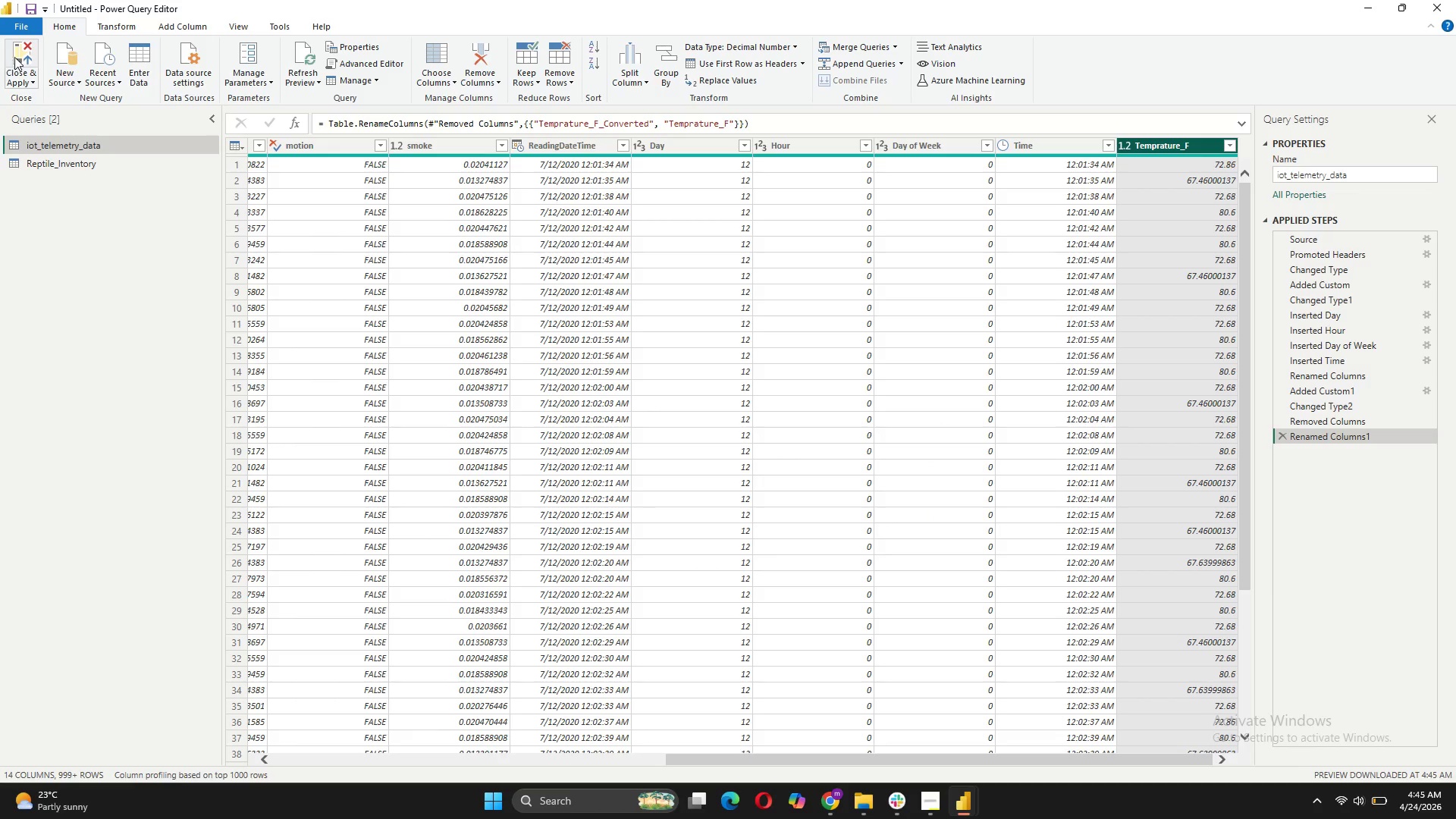 
left_click([15, 55])
 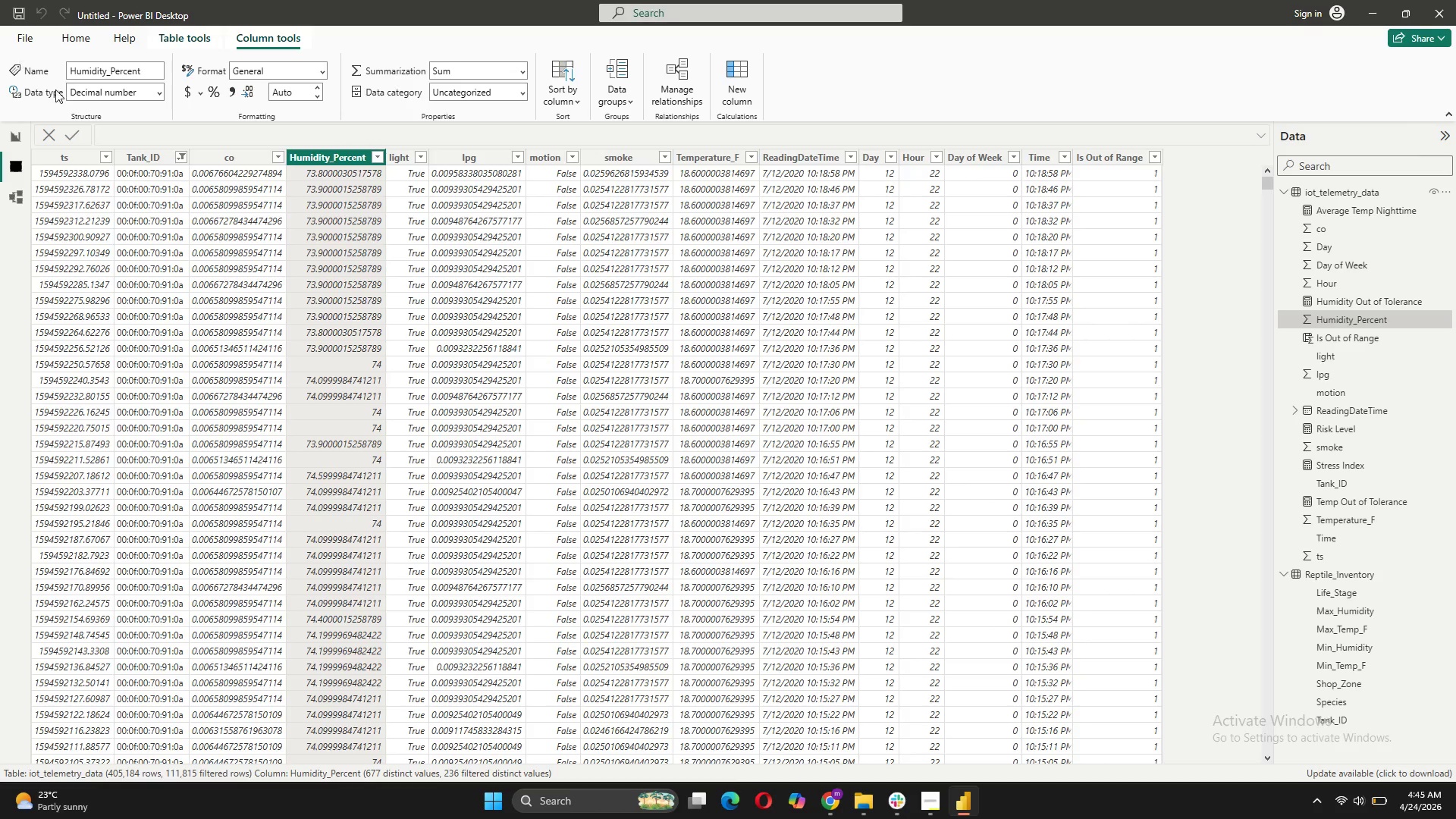 
left_click([17, 131])
 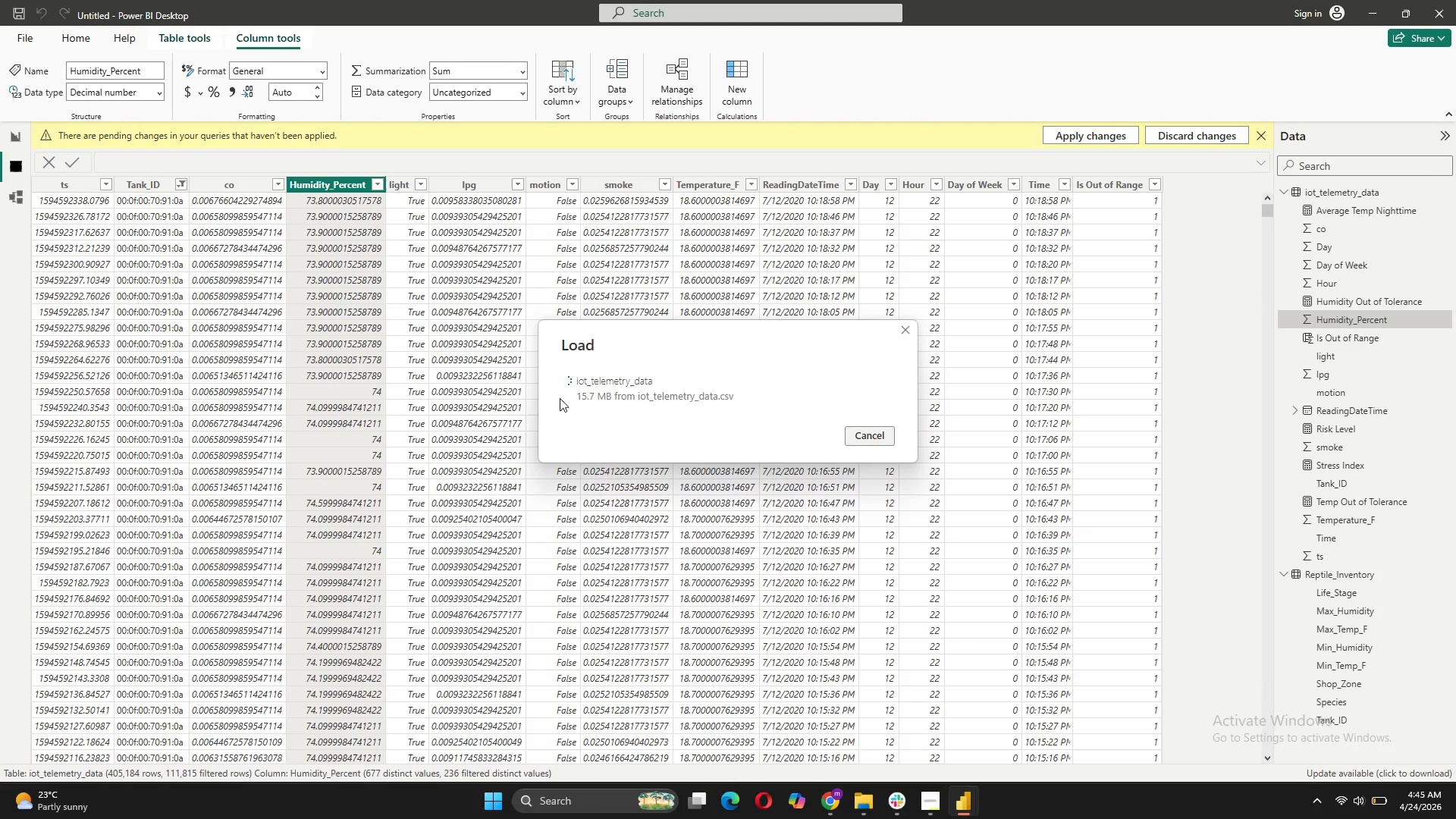 
wait(10.59)
 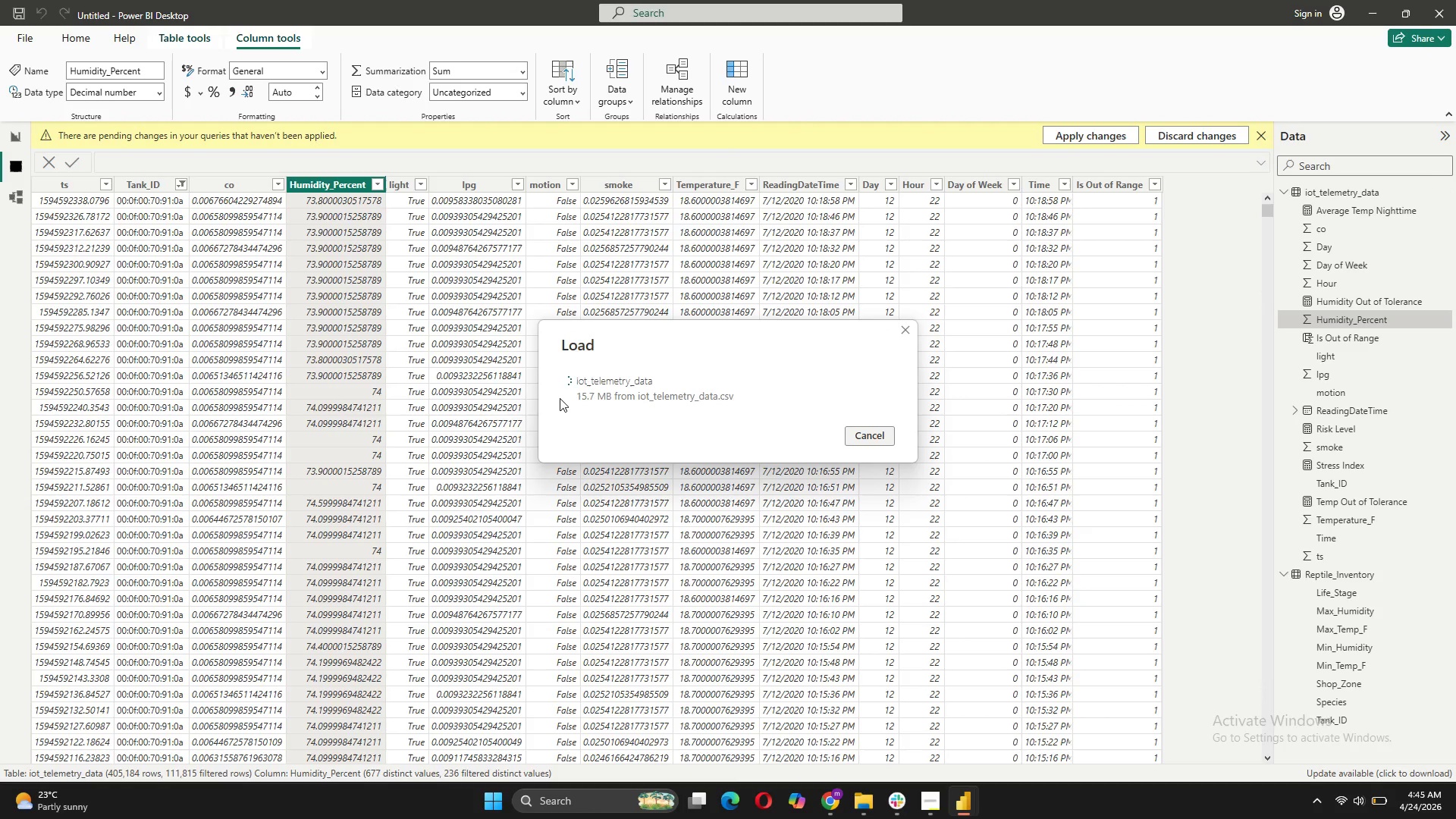 
left_click([928, 794])